 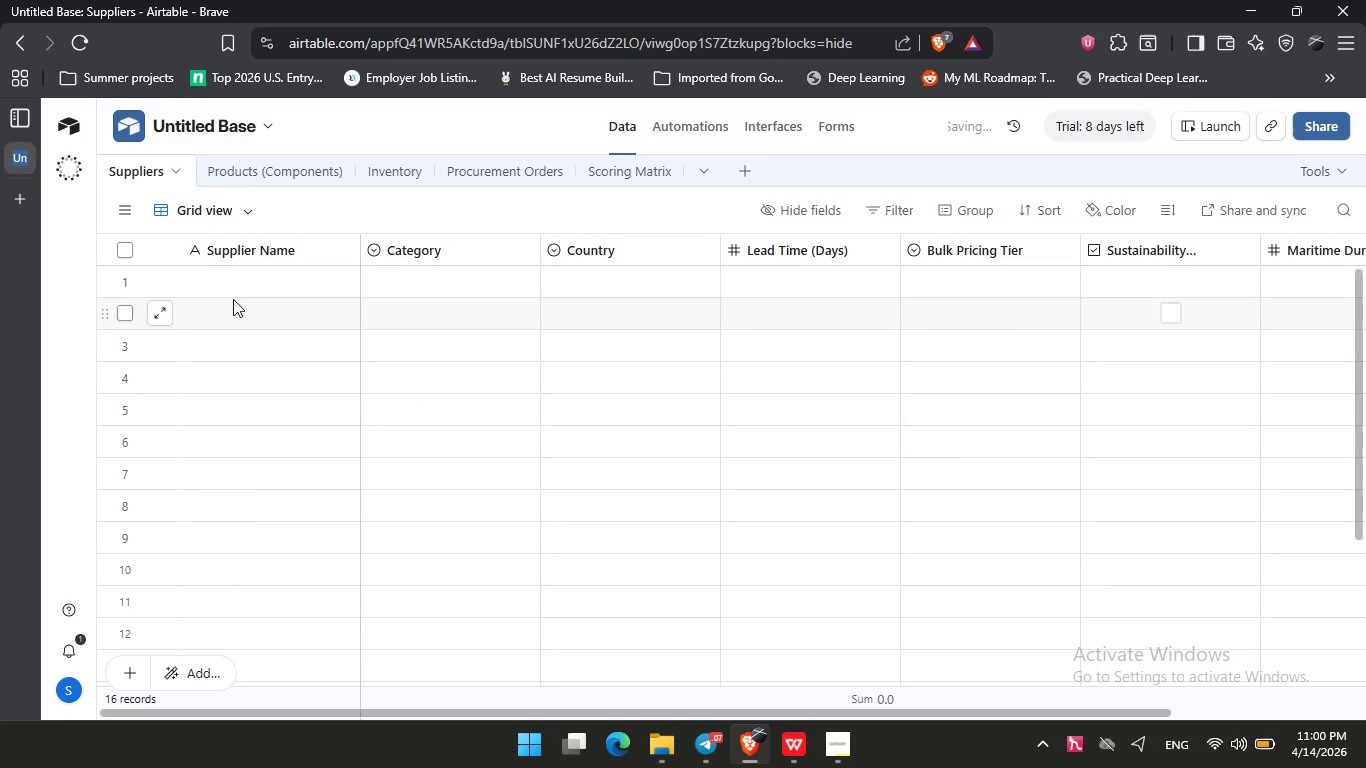 
left_click([231, 281])
 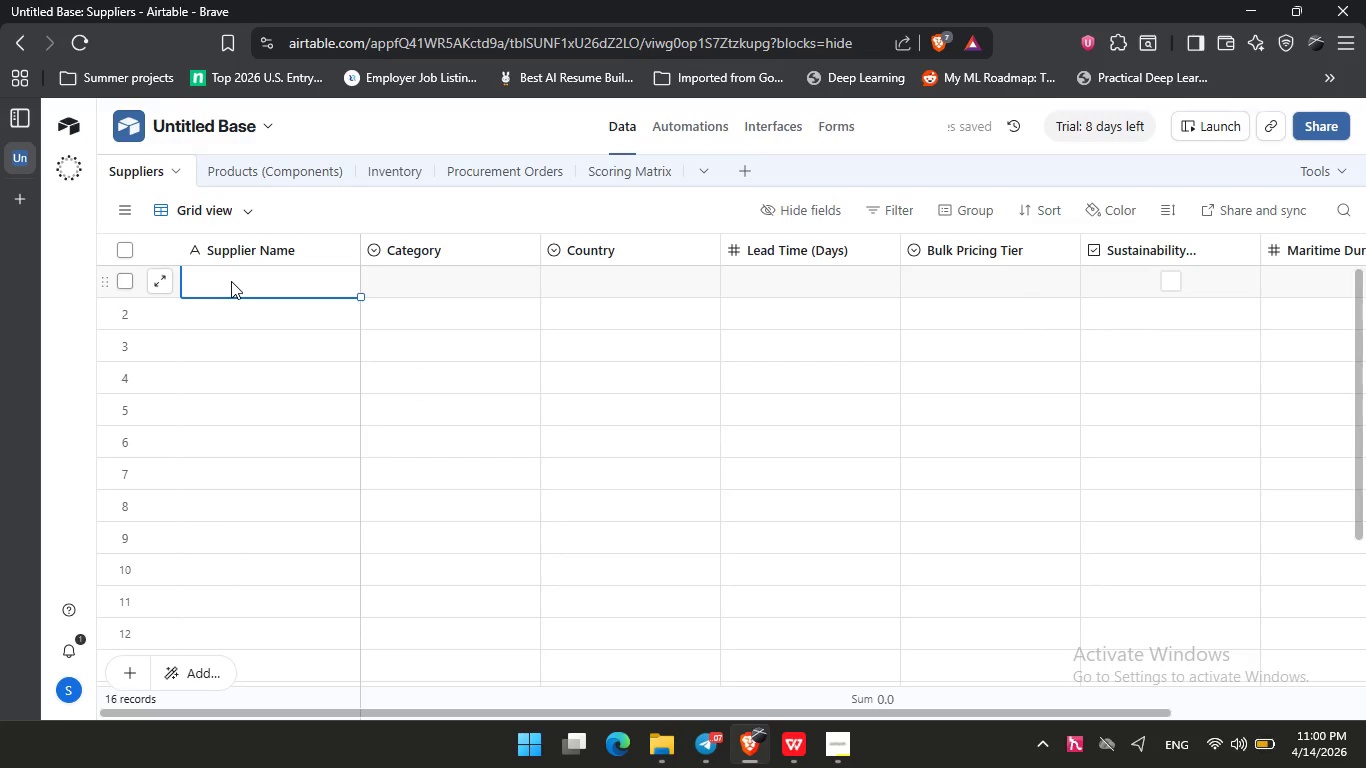 
type(Harvia )
 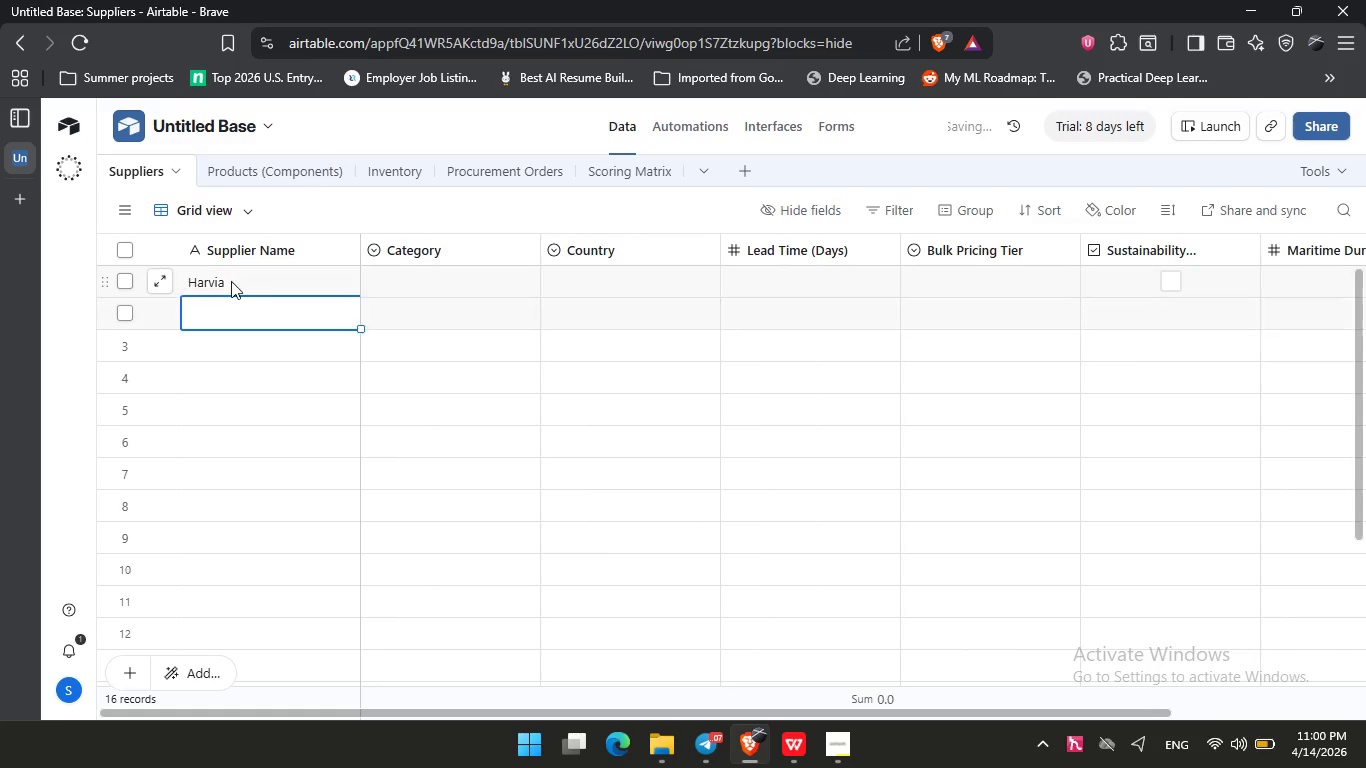 
key(Enter)
 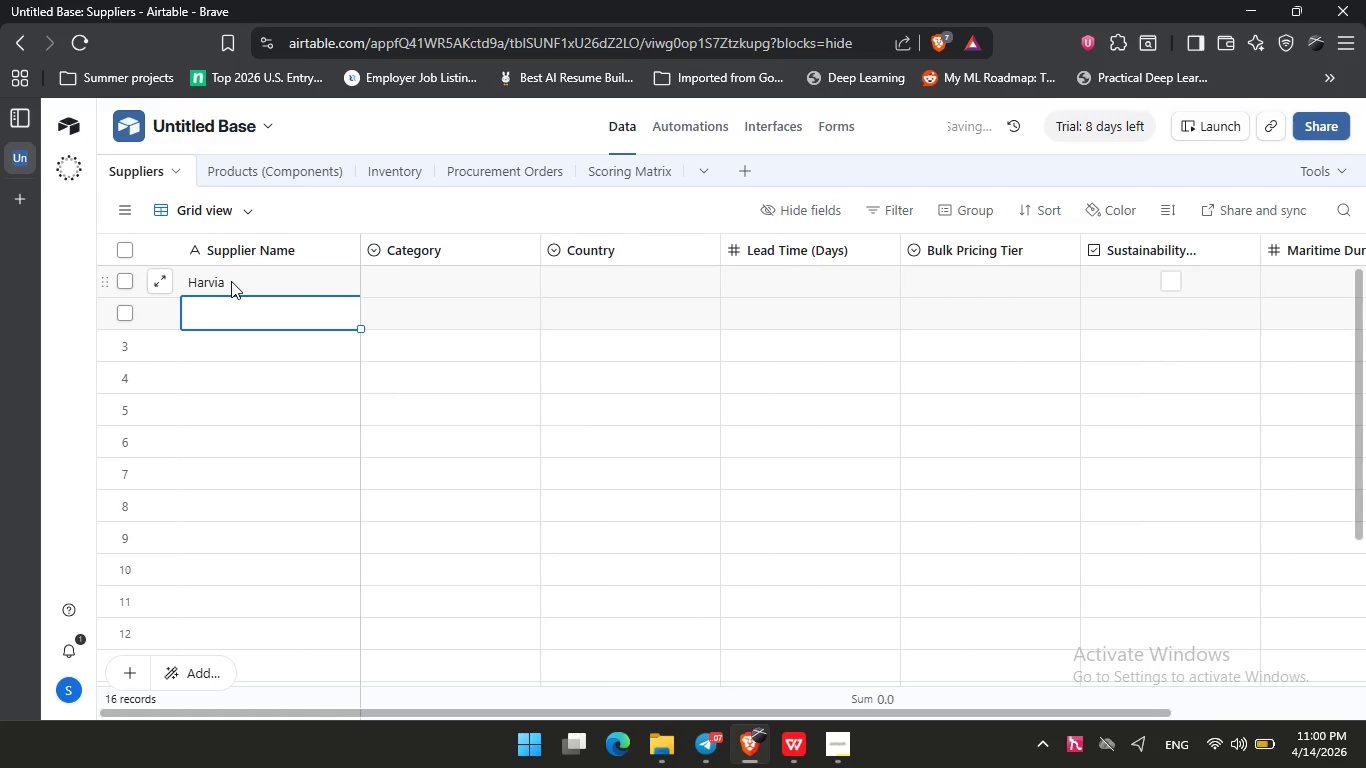 
type(HUUM)
 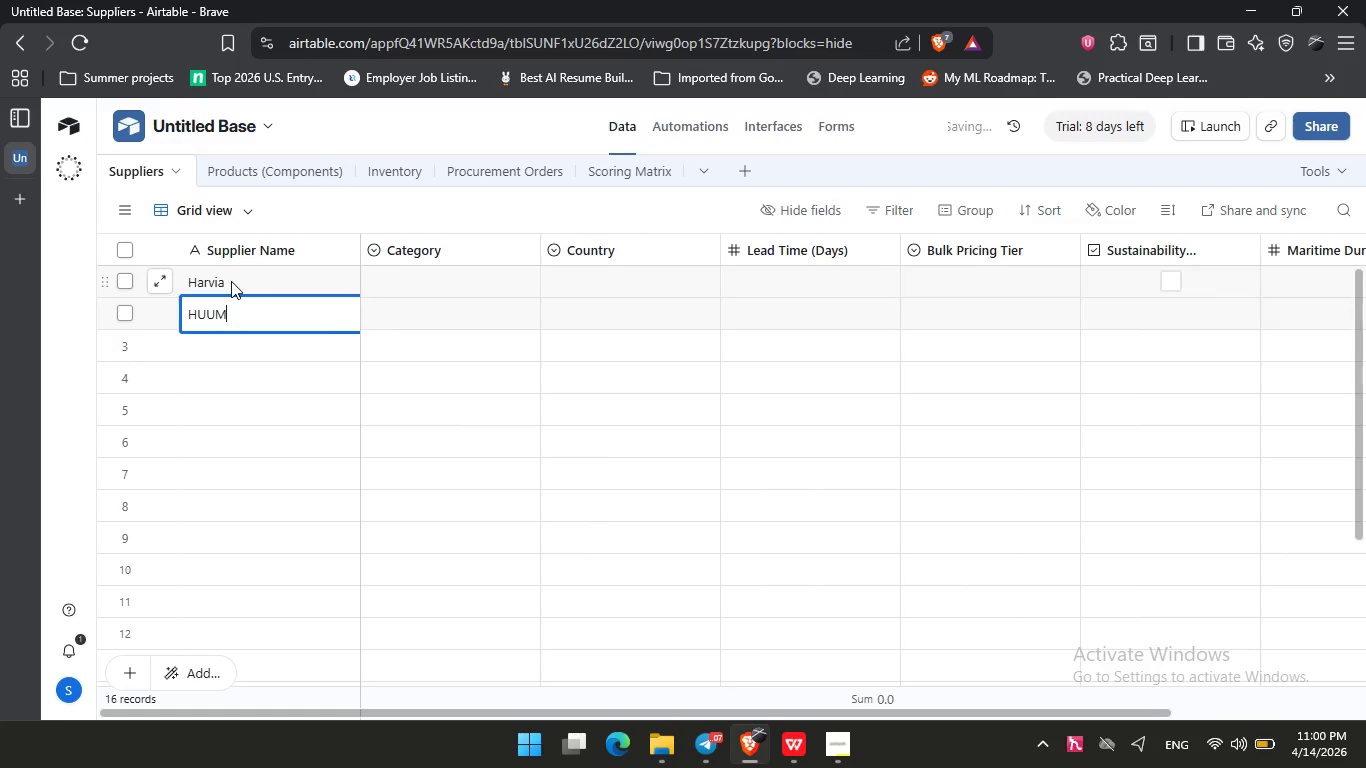 
key(Enter)
 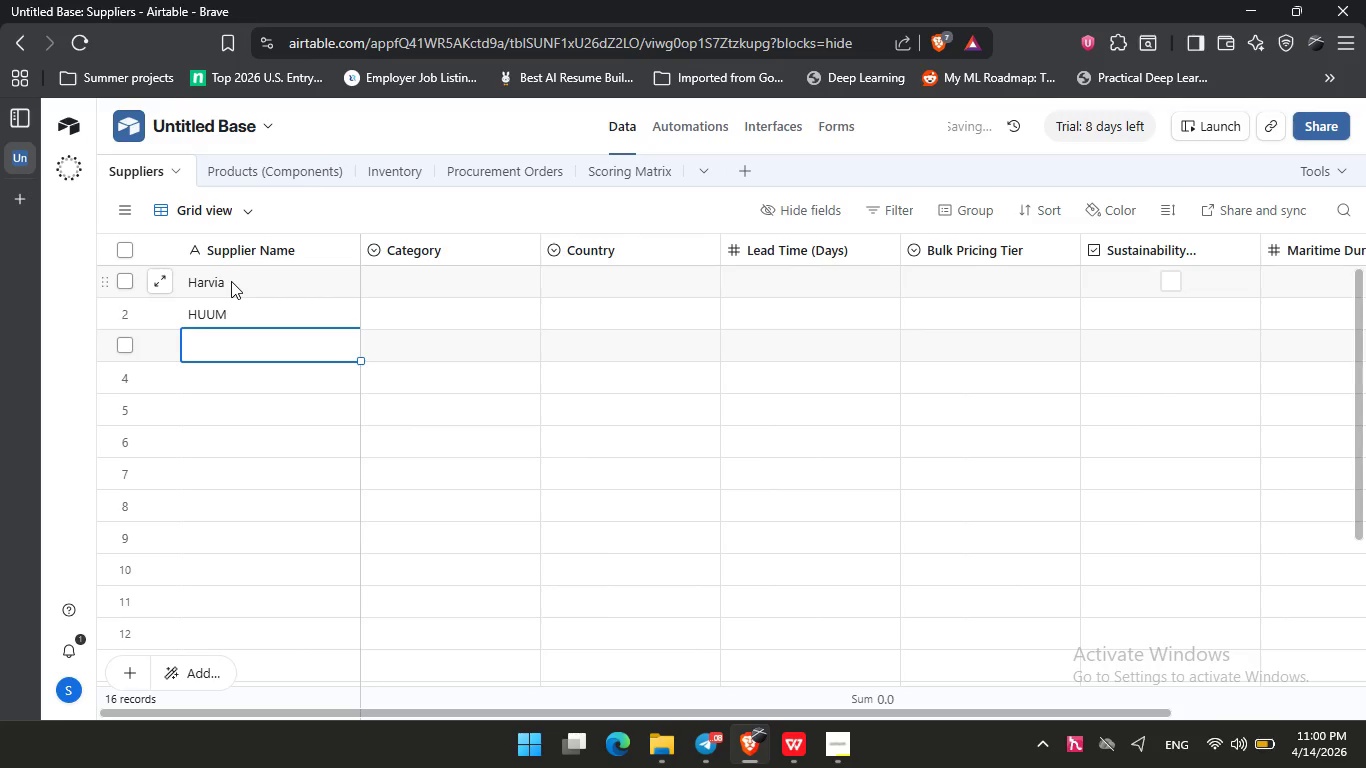 
type(Narvia)
 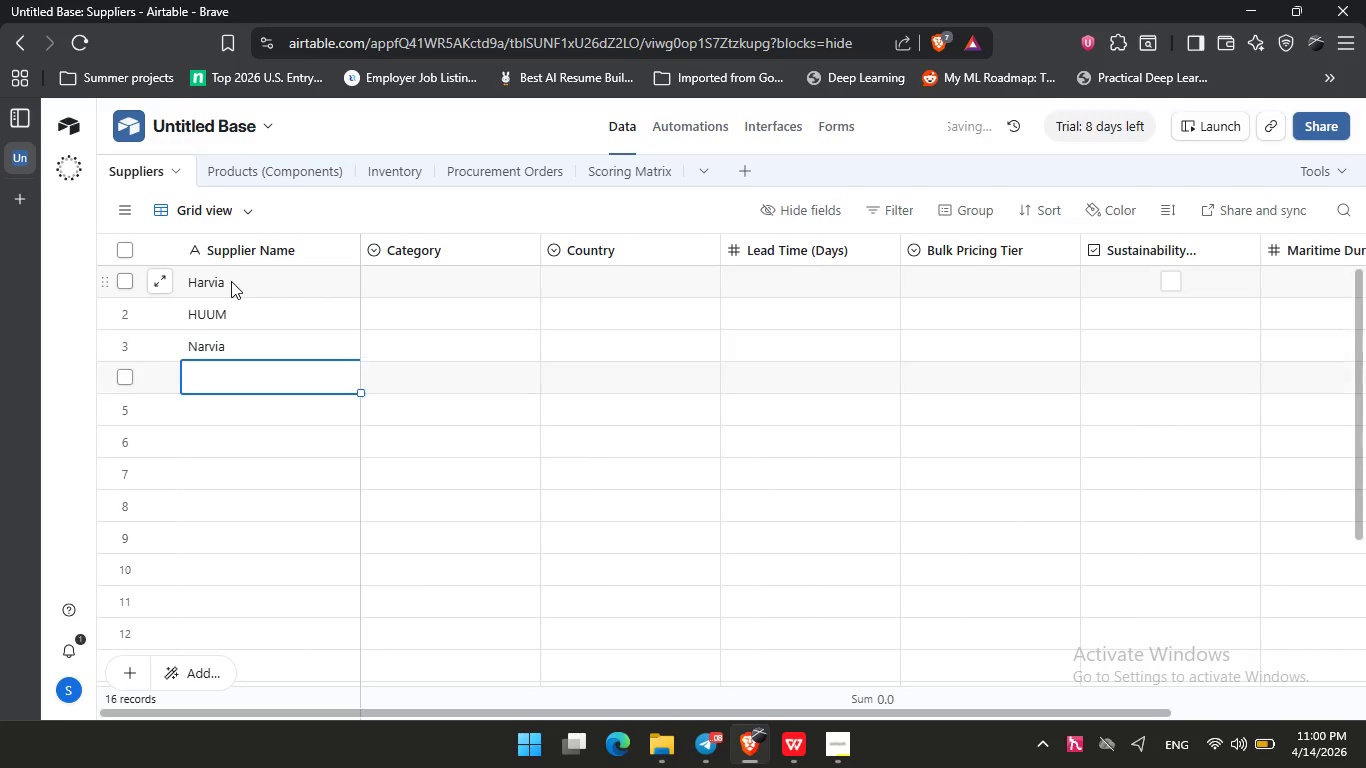 
key(Enter)
 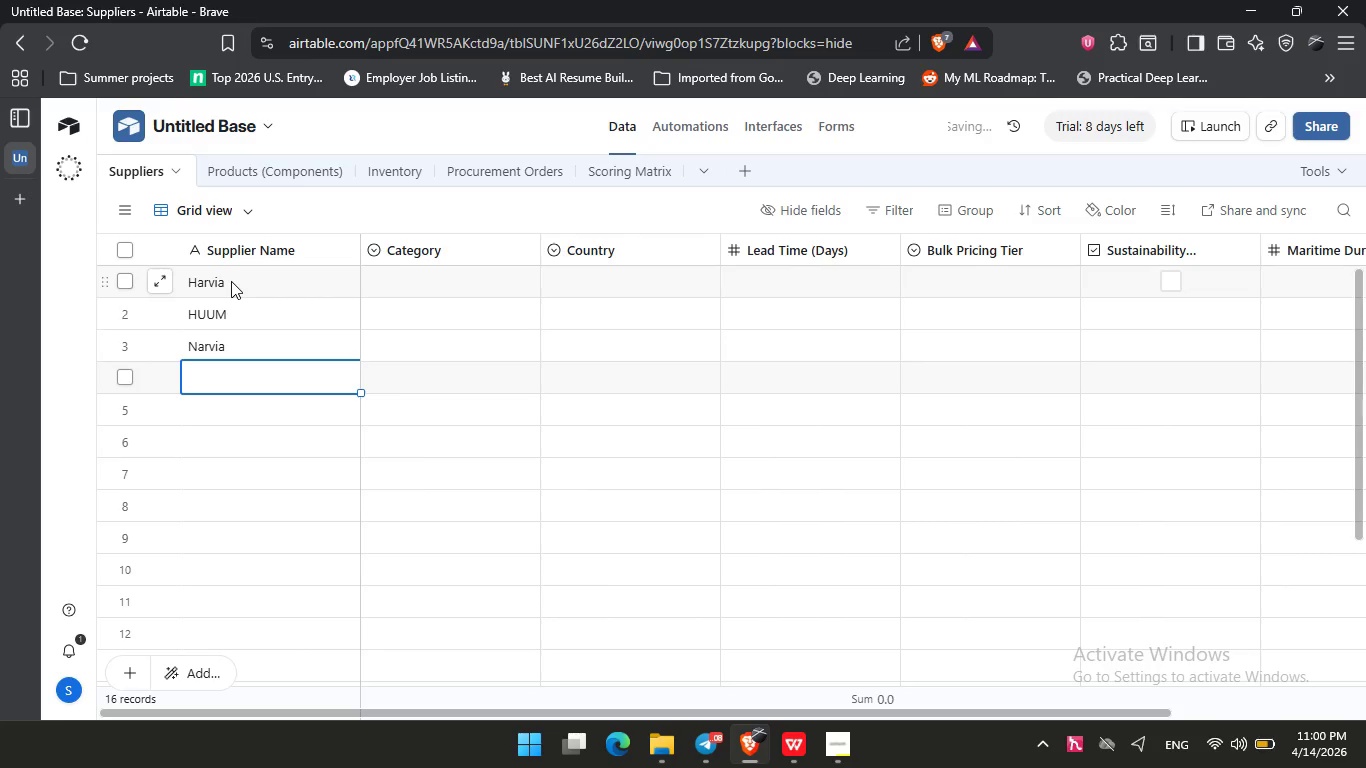 
type(Iki Stoves)
 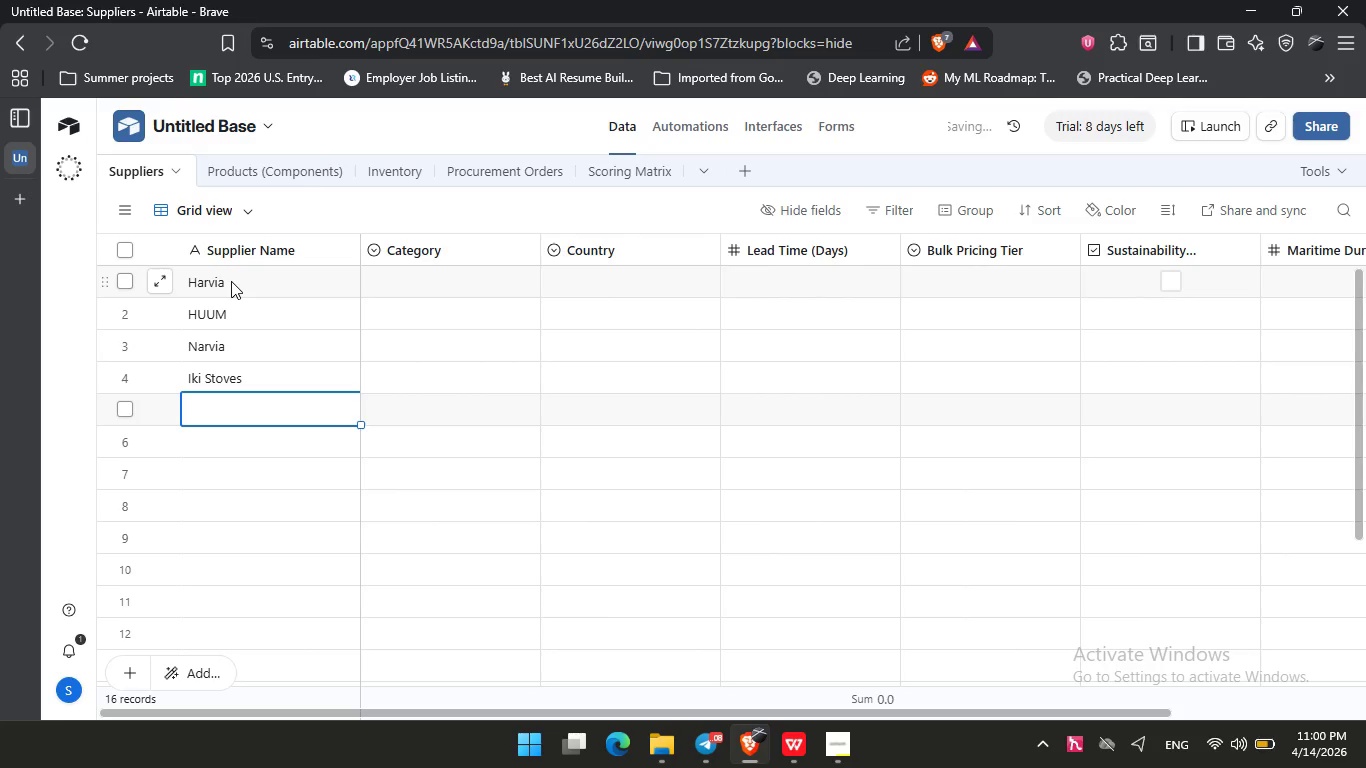 
 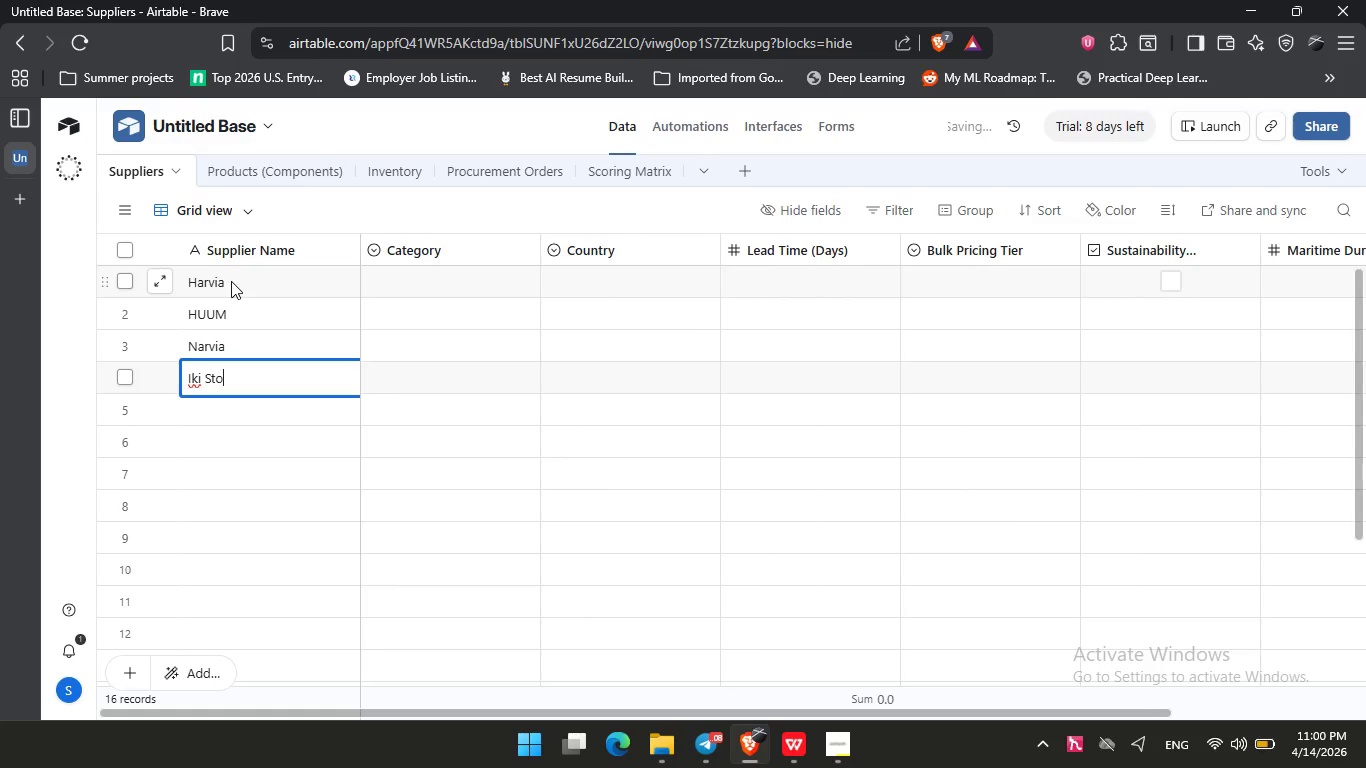 
key(Enter)
 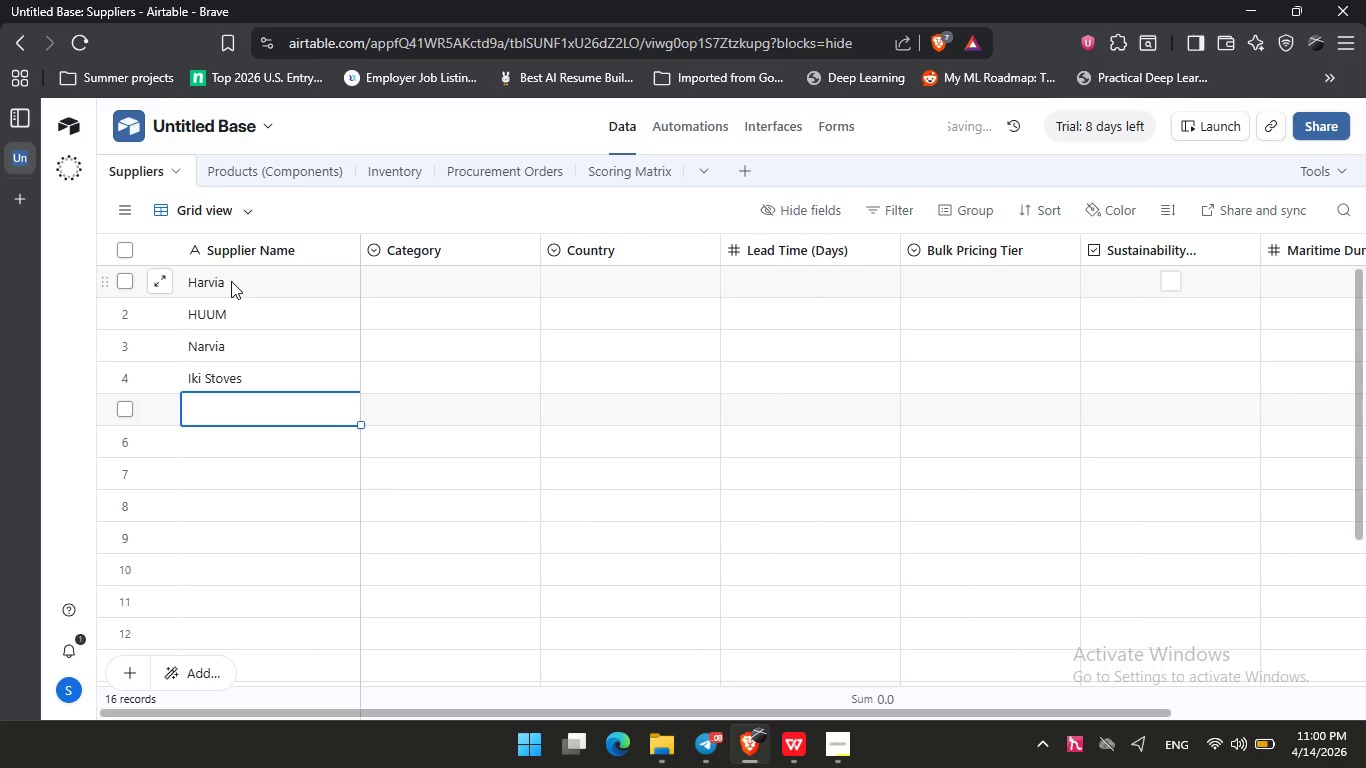 
type(Thermony)
 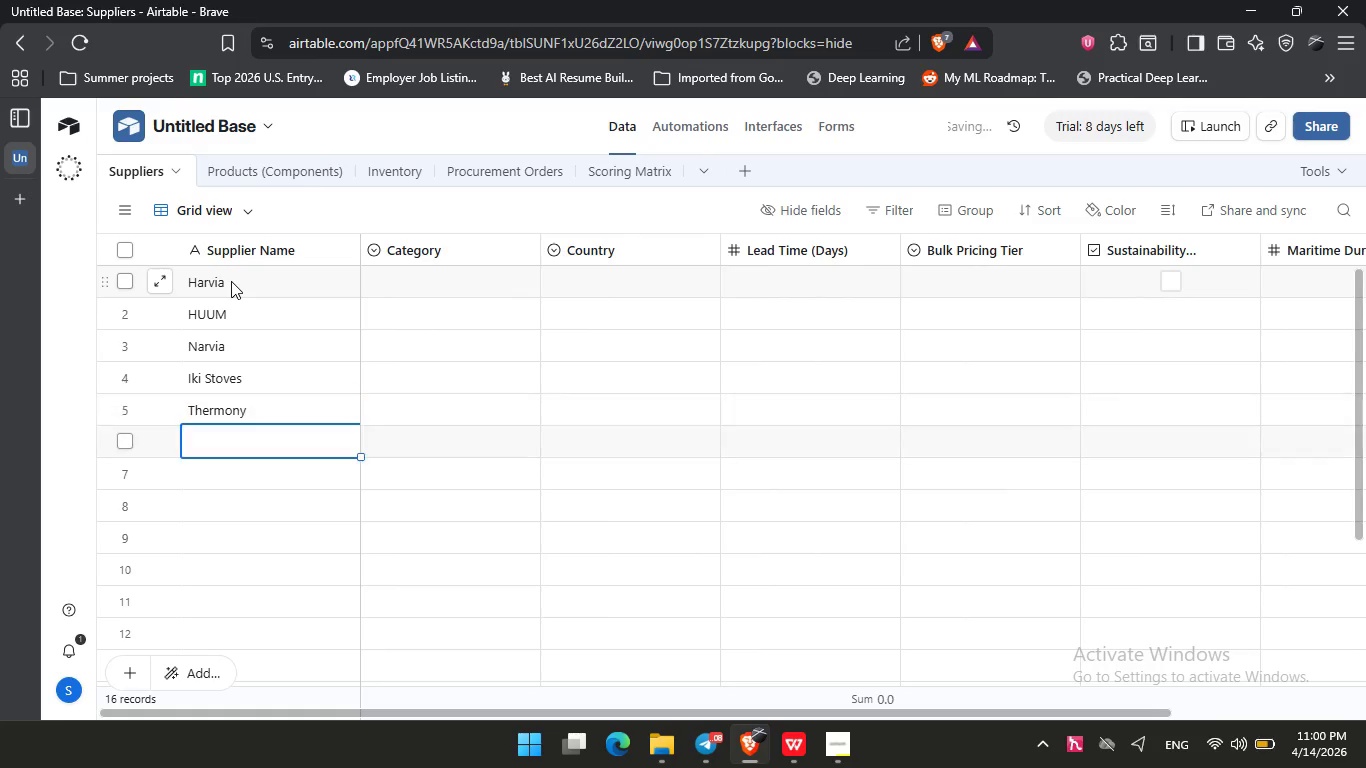 
key(Enter)
 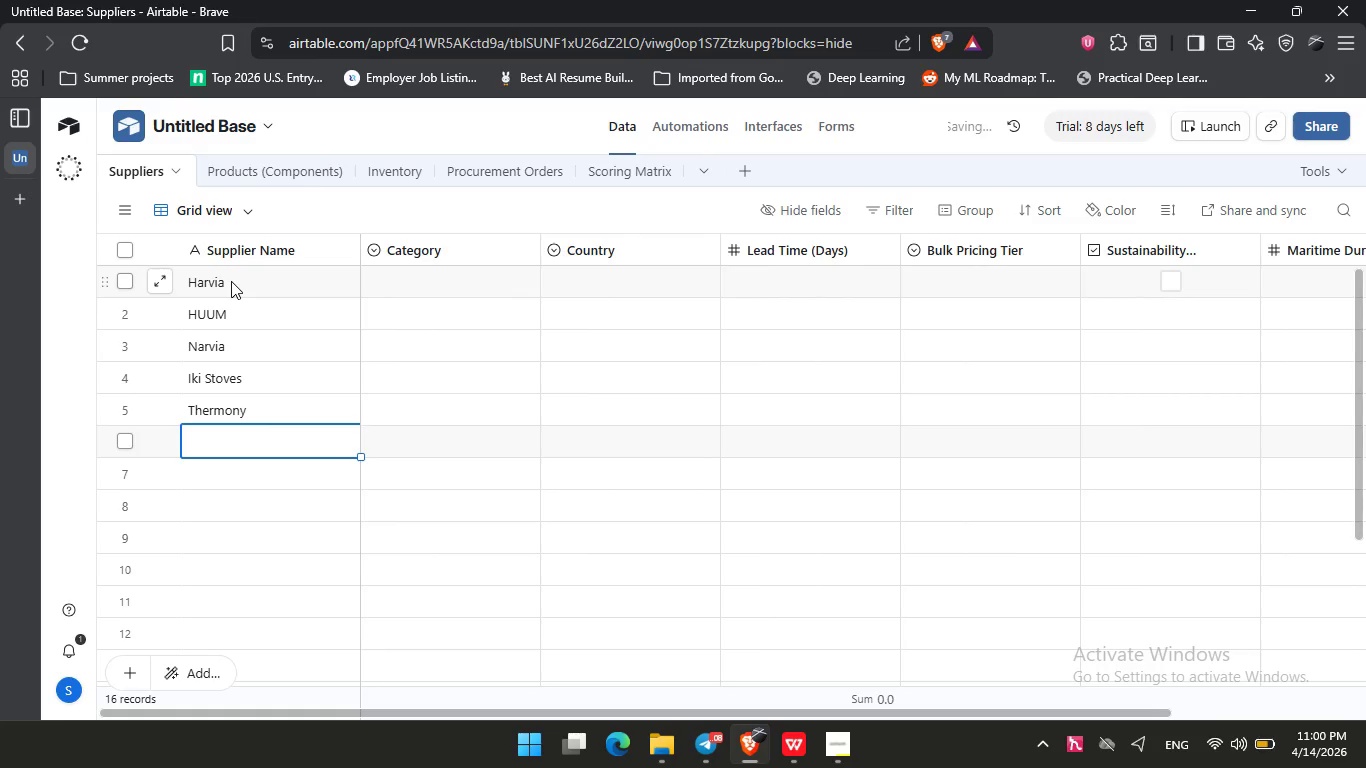 
type(Real Cedar)
 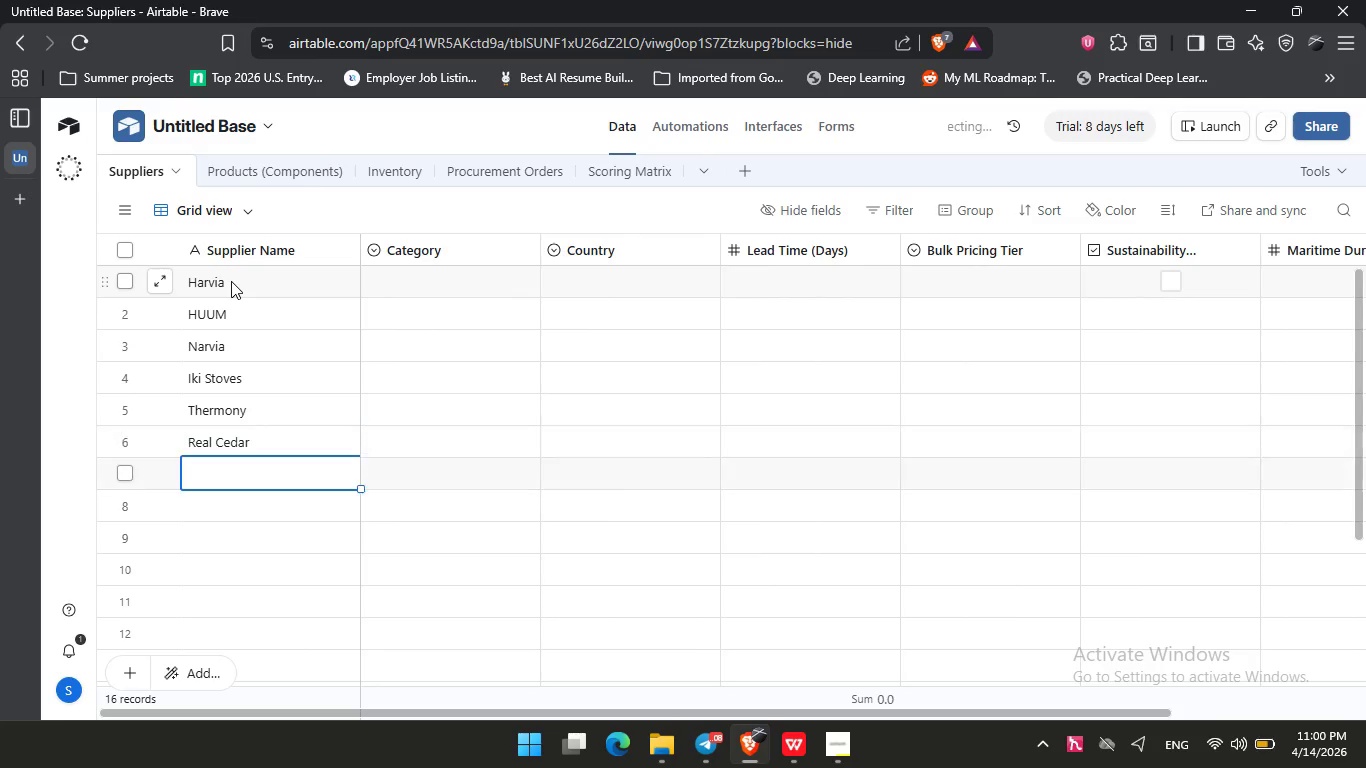 
key(Enter)
 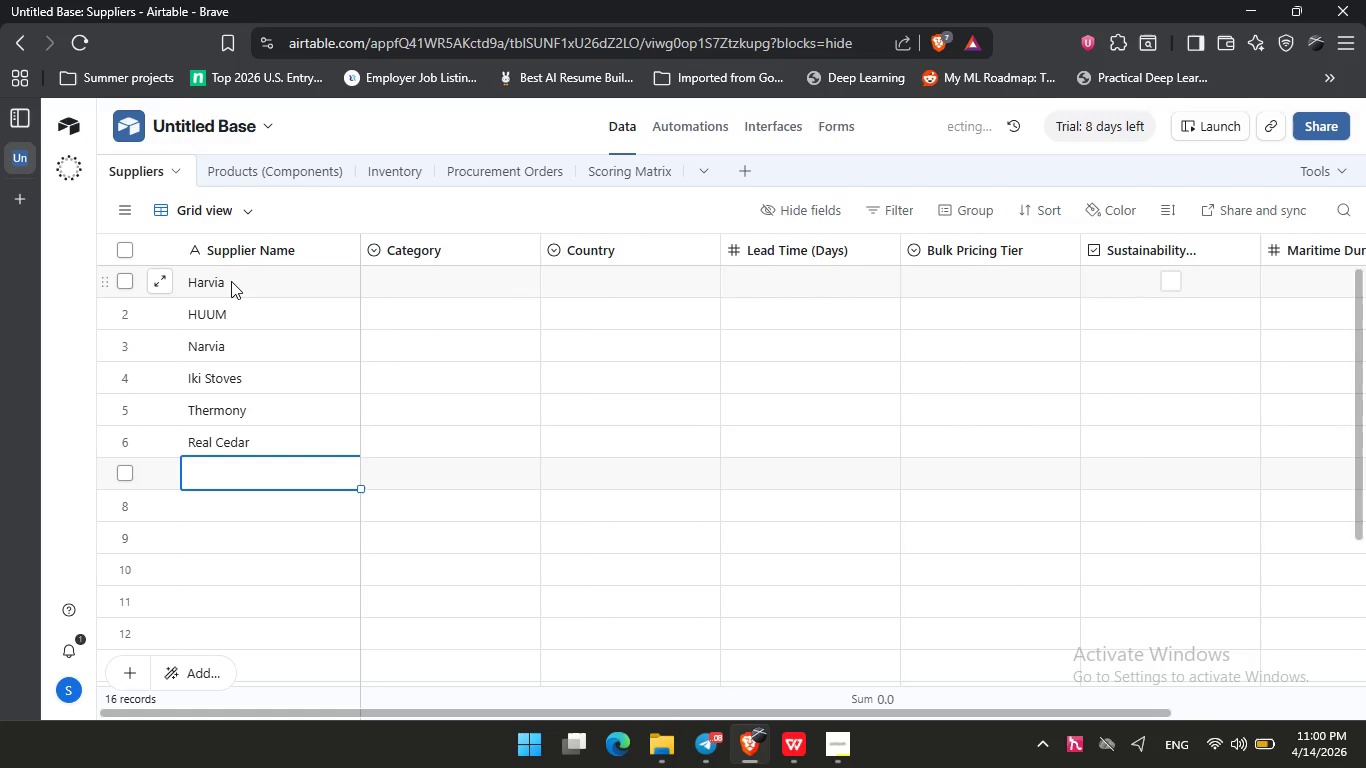 
type(Humbdolt )
 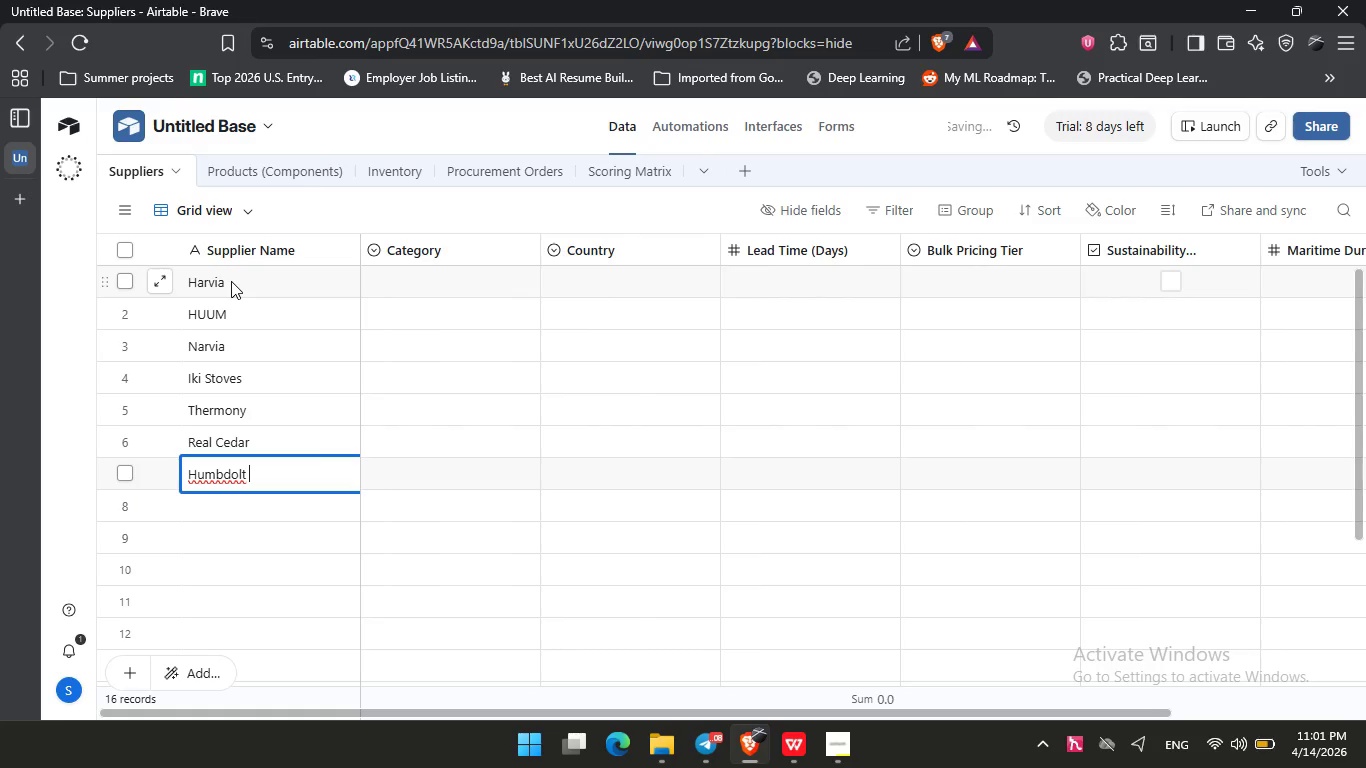 
key(Backspace)
key(Backspace)
key(Backspace)
key(Backspace)
key(Backspace)
type(odlt Readwood)
 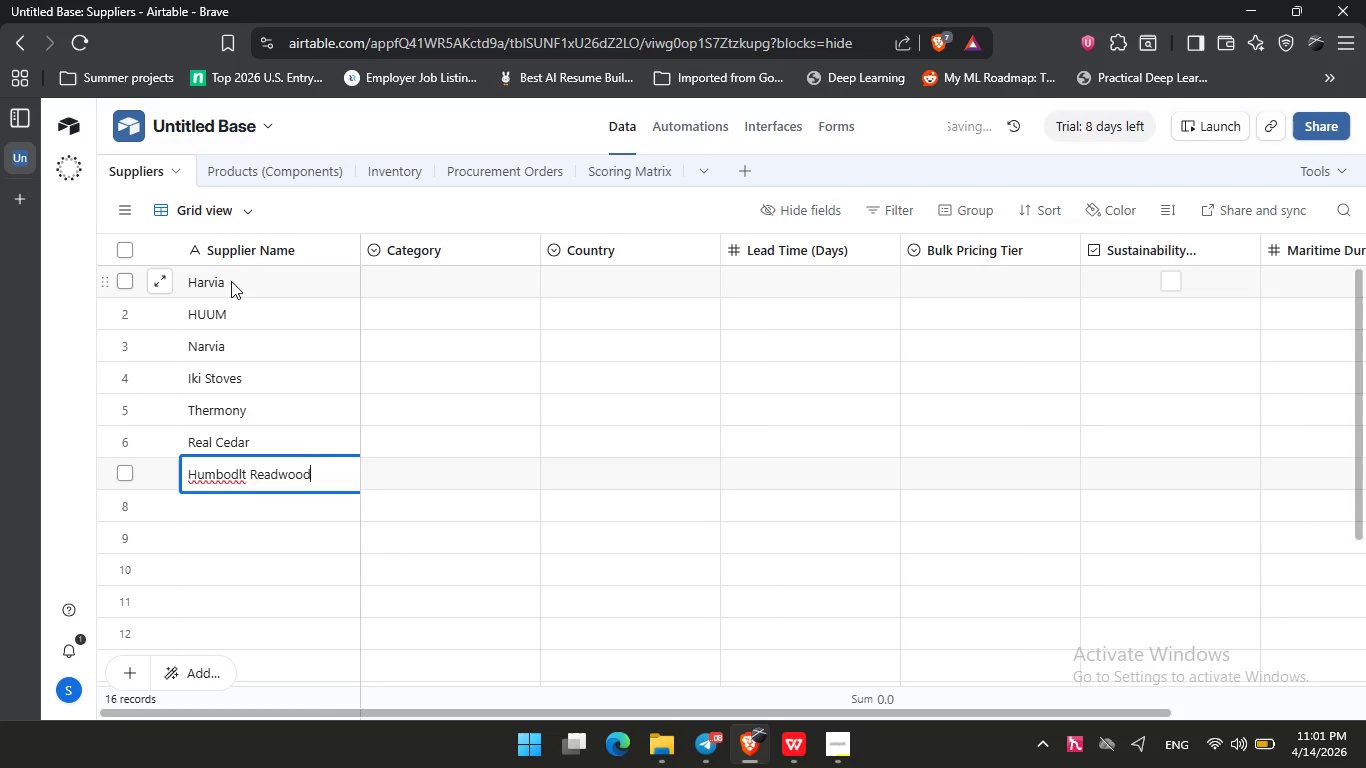 
key(Enter)
 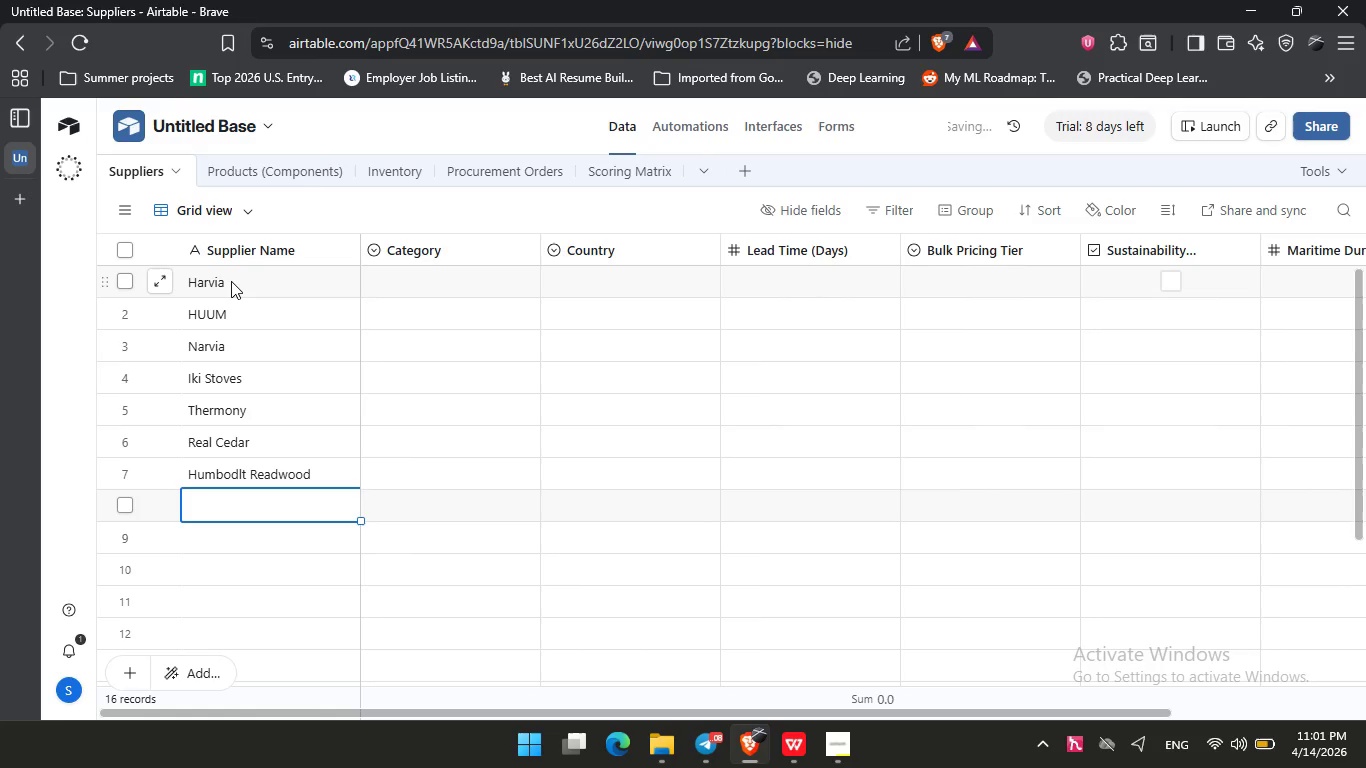 
type(Stover)
key(Backspace)
type( Fored)
key(Backspace)
type(st )
 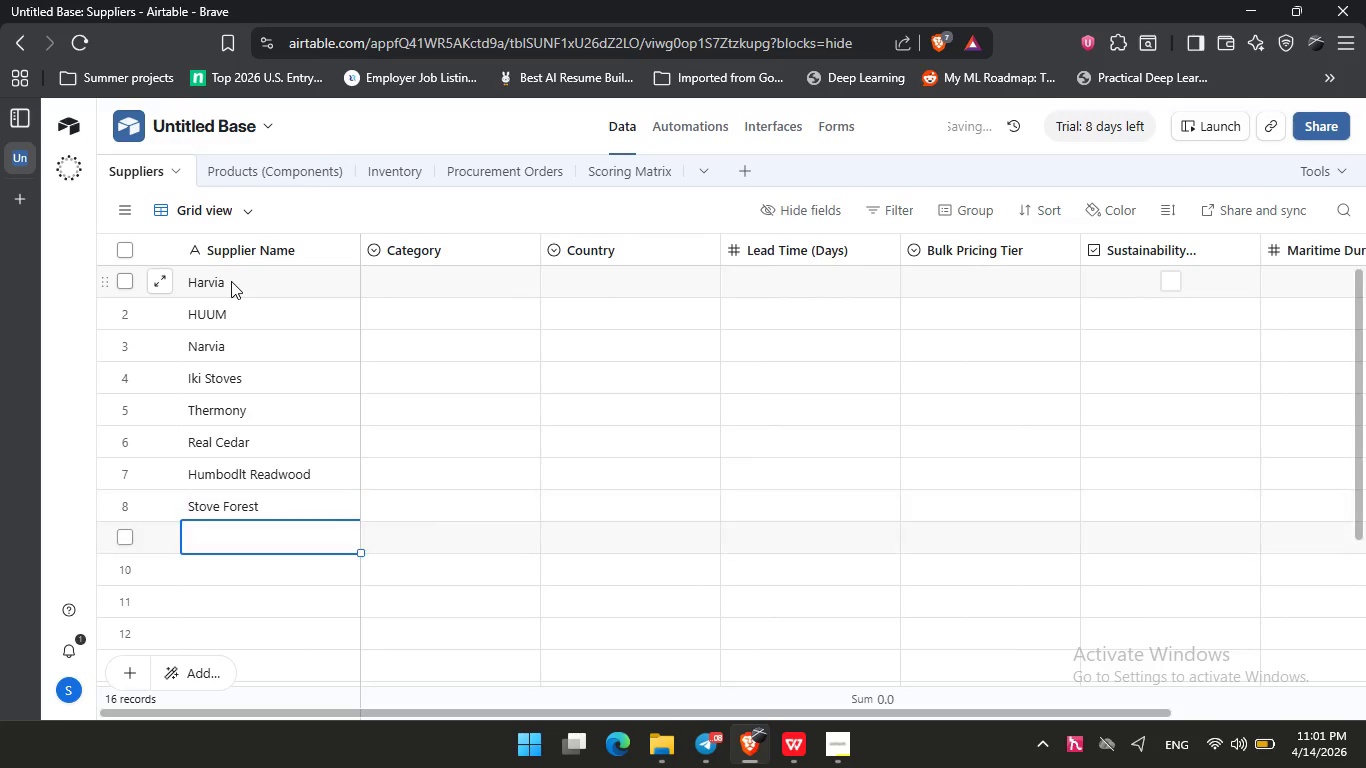 
 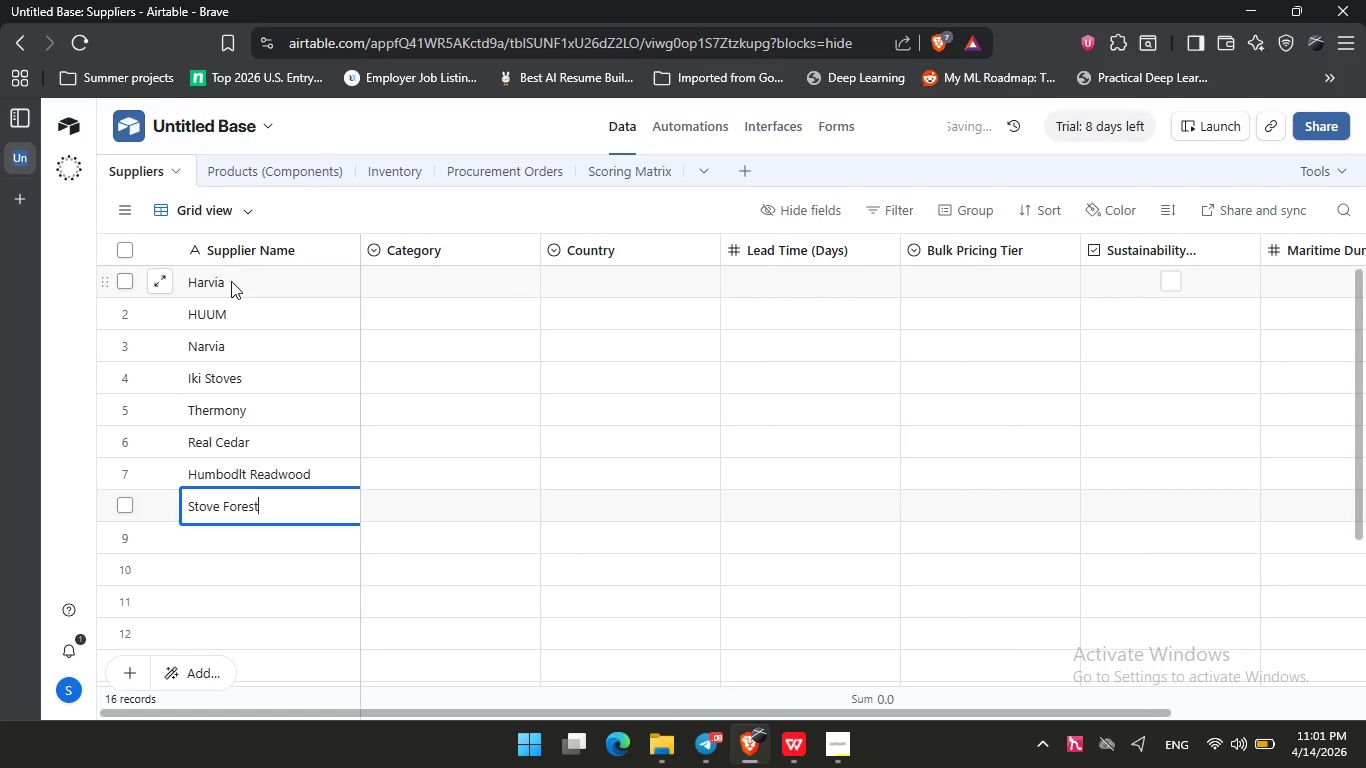 
key(Enter)
 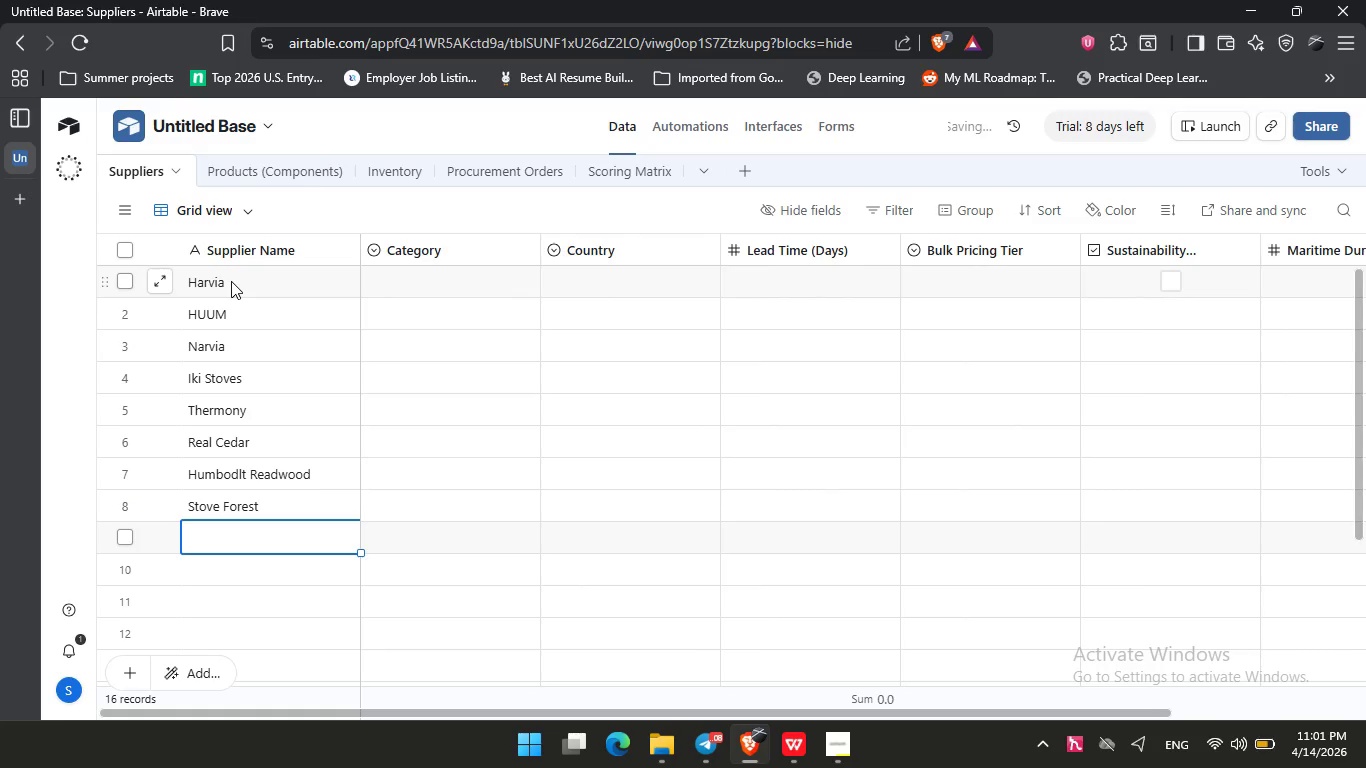 
type(Finnish Sauna Stones)
 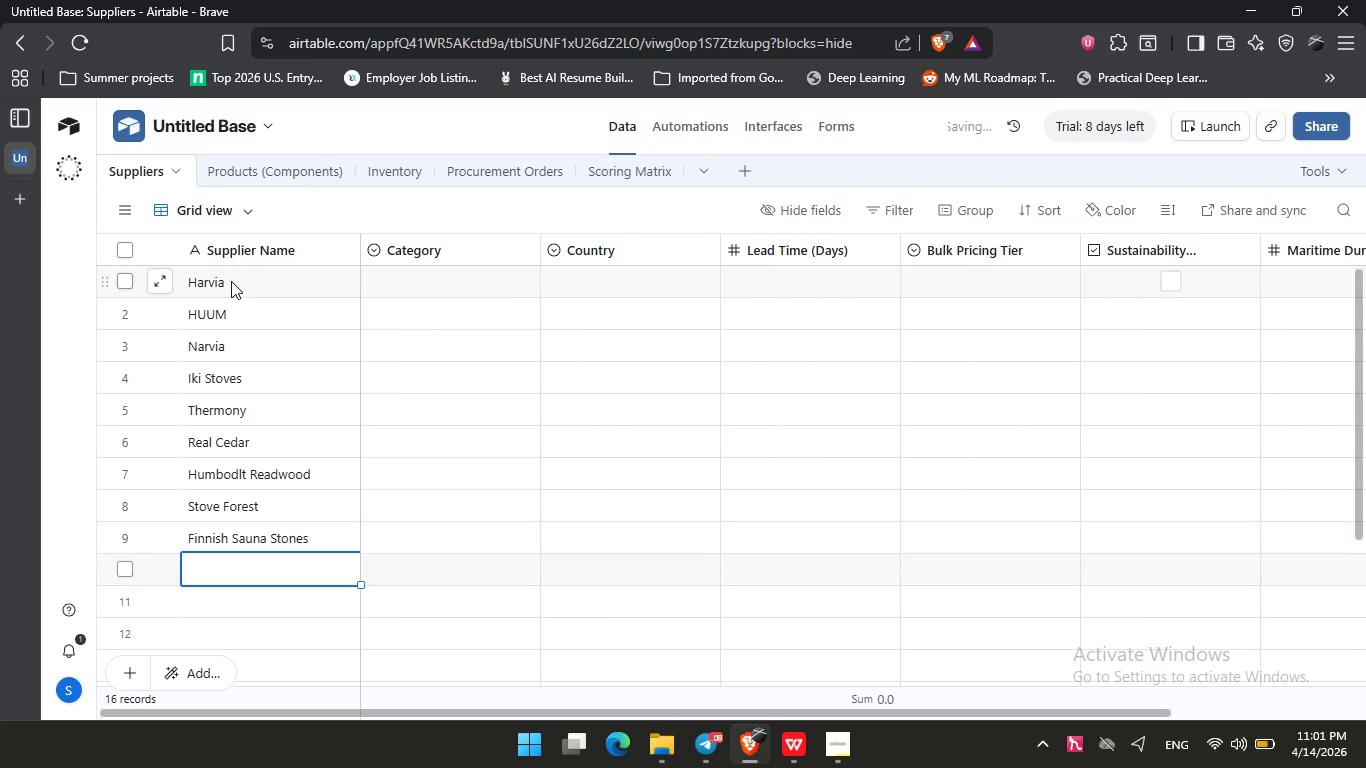 
key(Enter)
 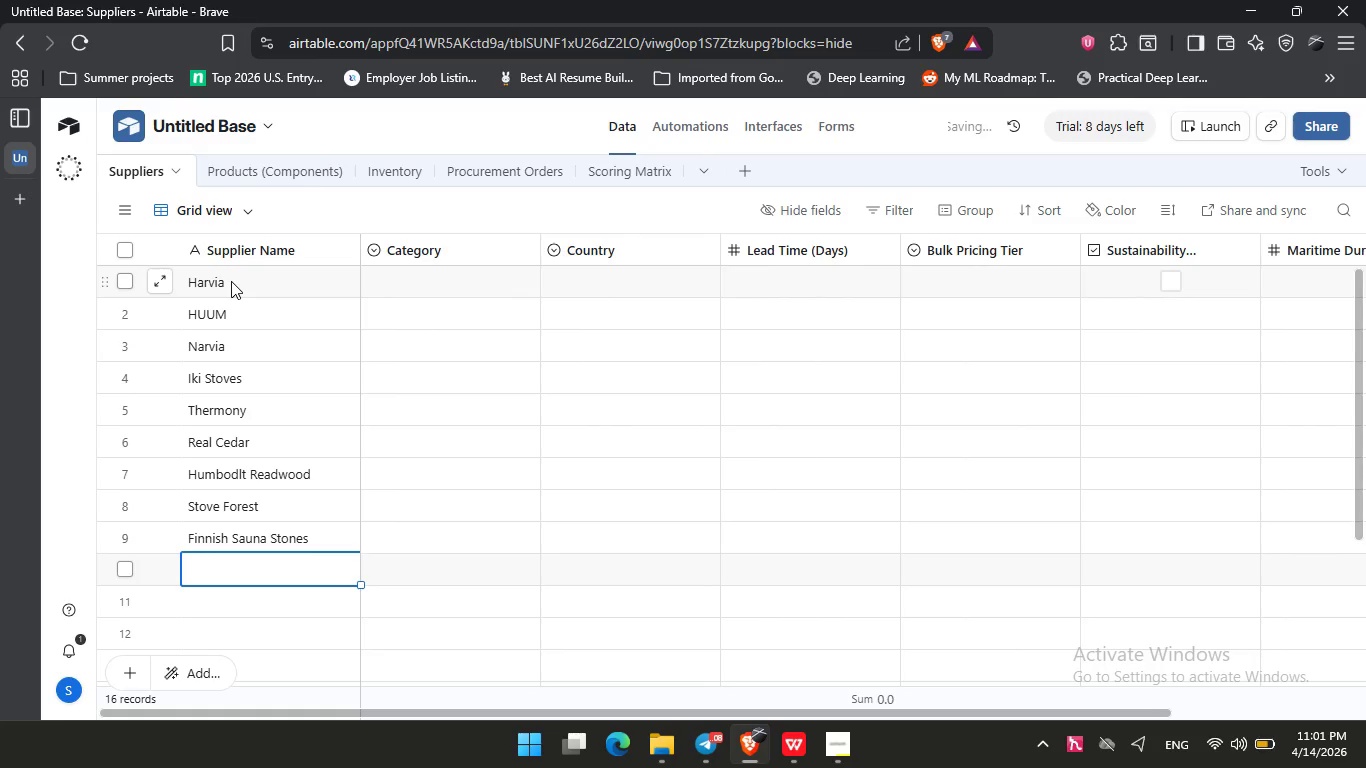 
type(Lava Rock Icelant)
key(Backspace)
type(d )
 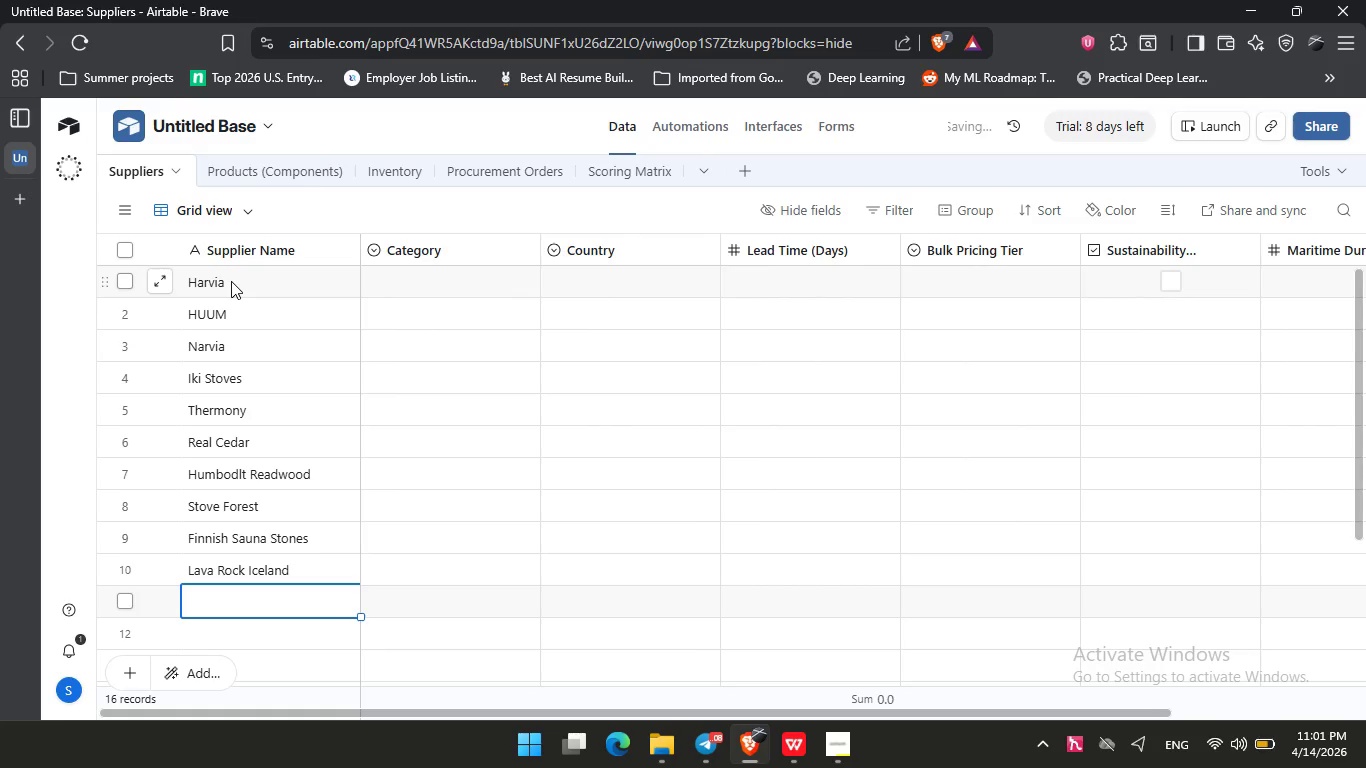 
 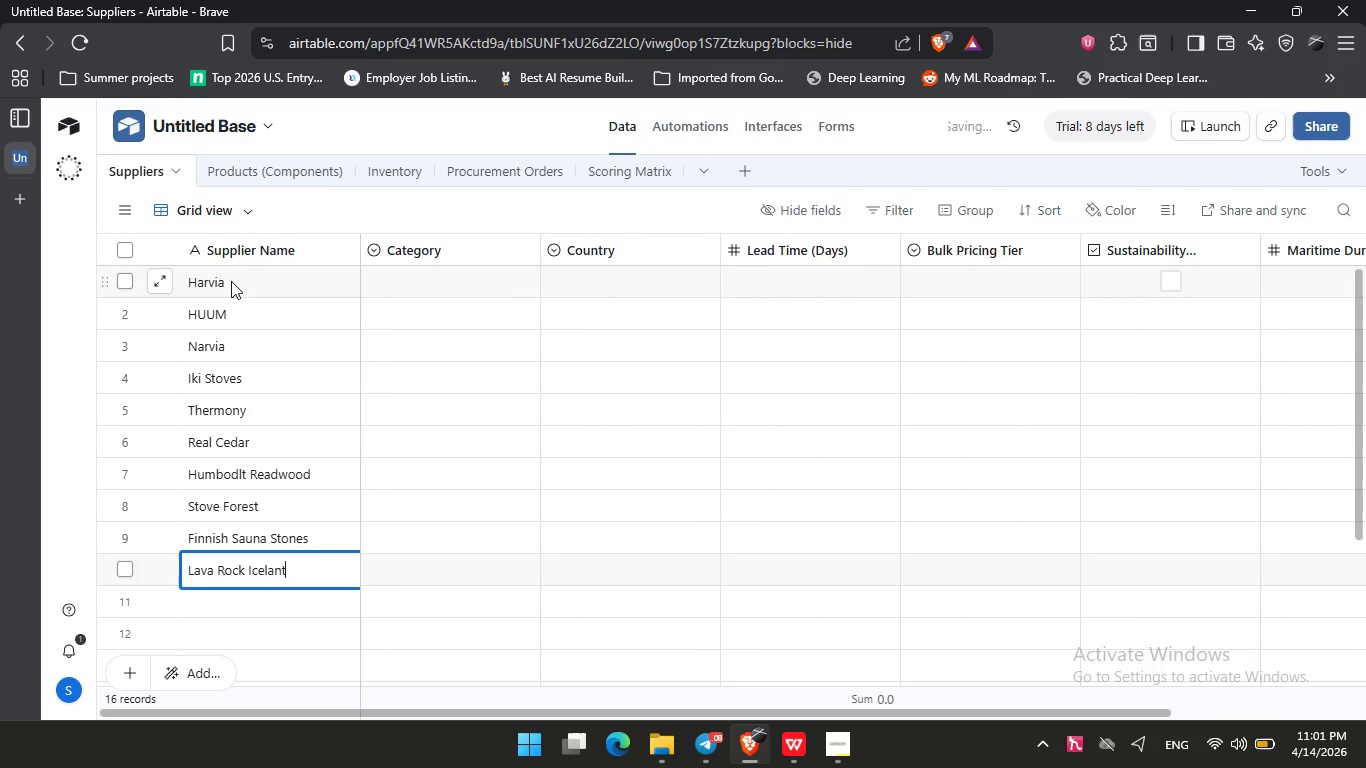 
key(Enter)
 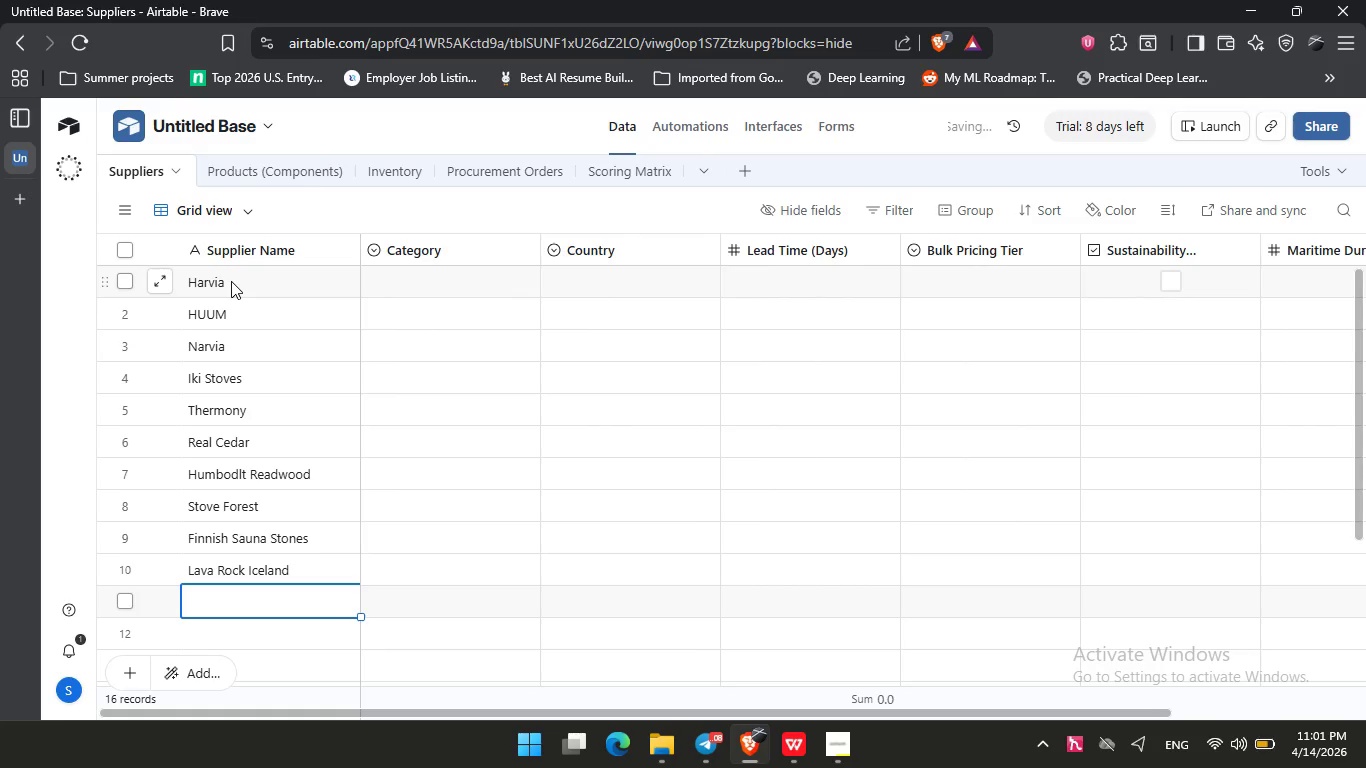 
type(Coyuchi)
 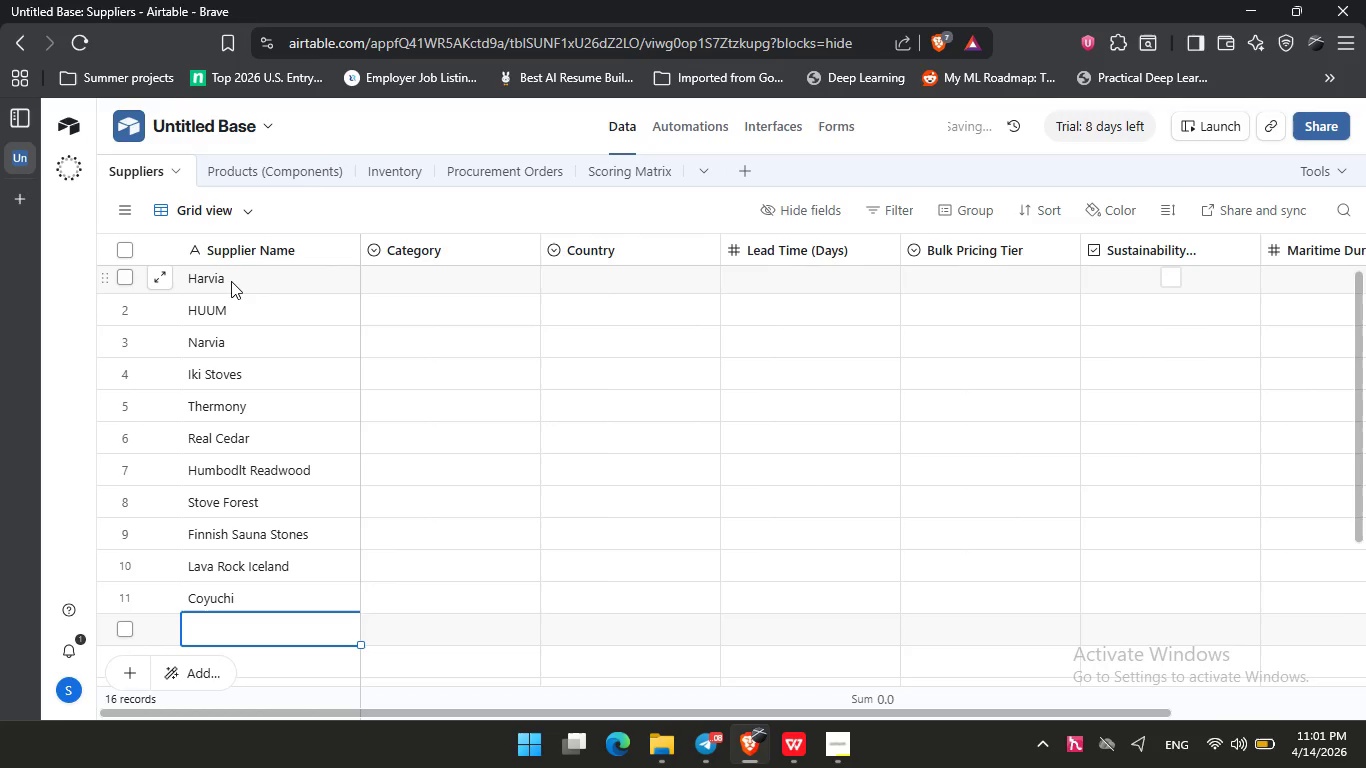 
key(Enter)
 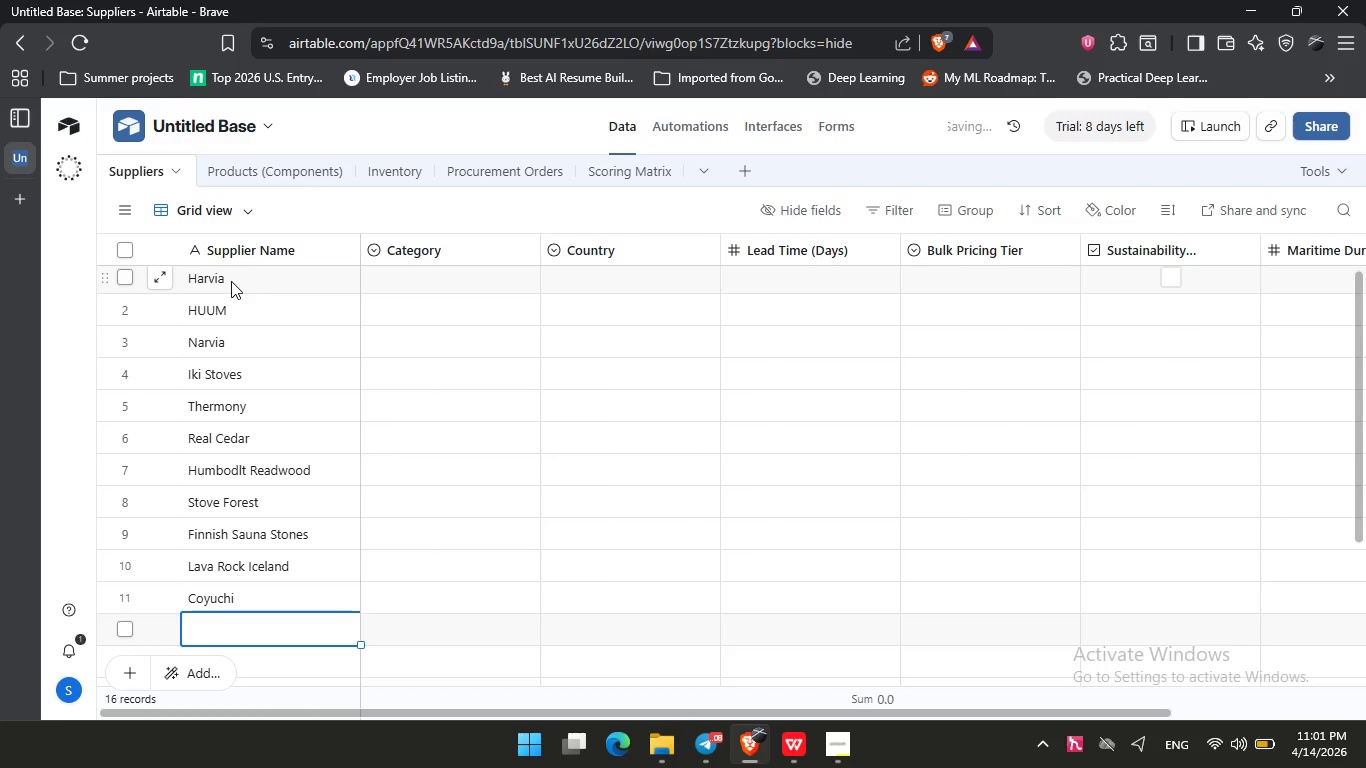 
type(Une)
key(Backspace)
type(der the Canopy)
 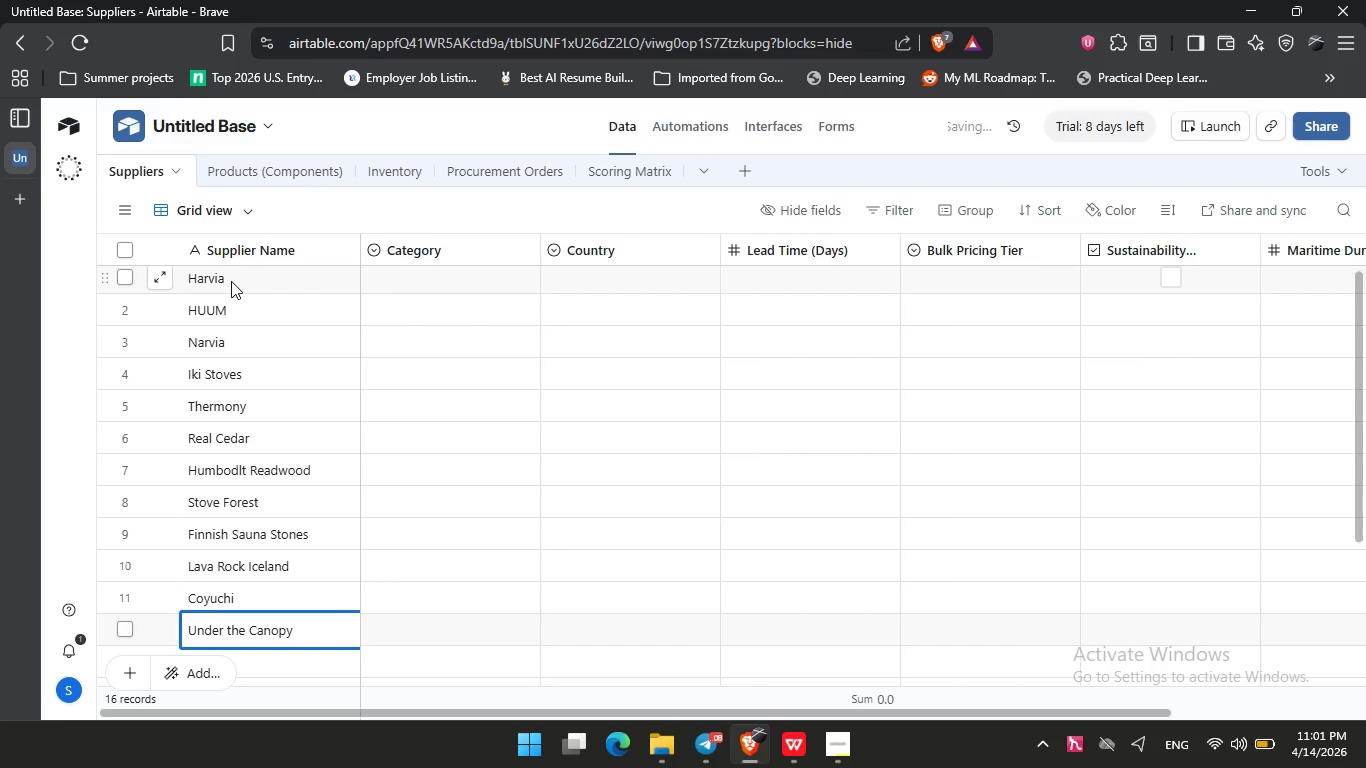 
key(Enter)
 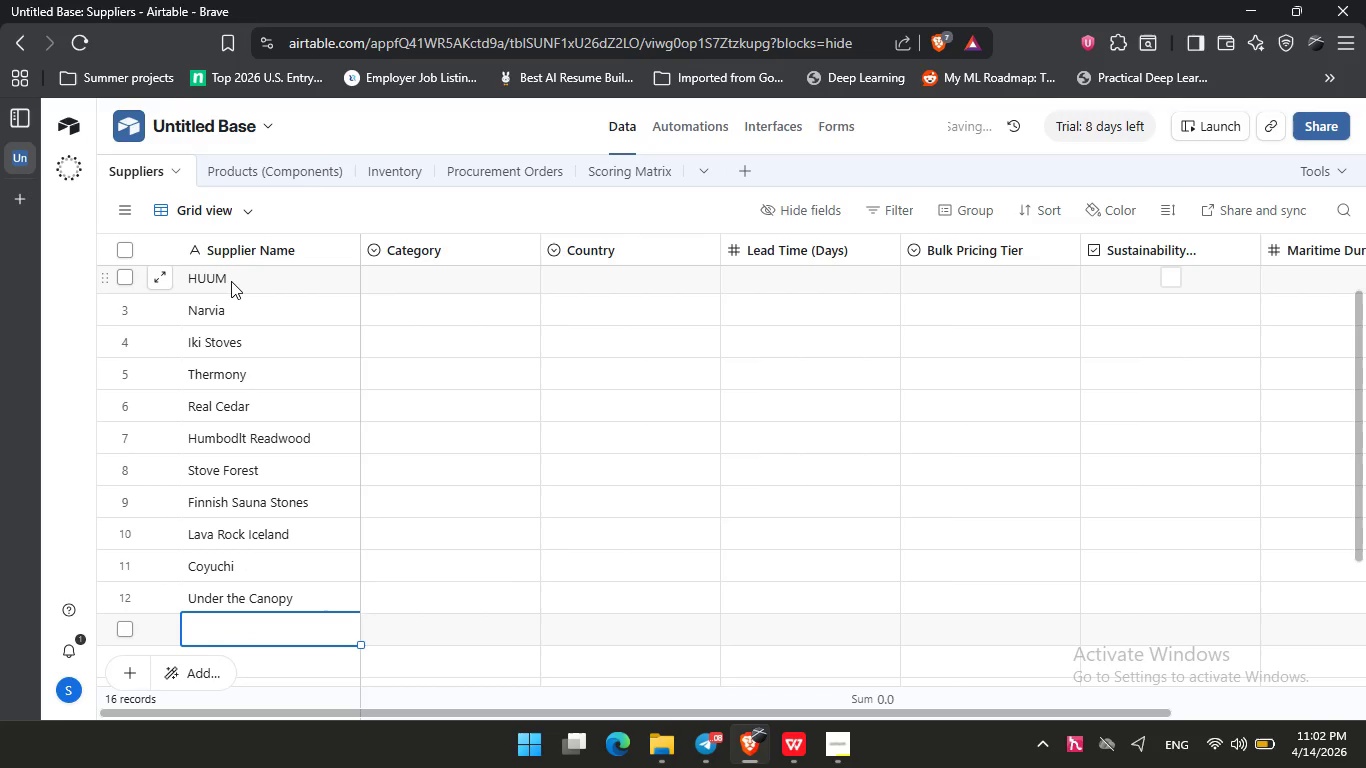 
type(Rawga)
 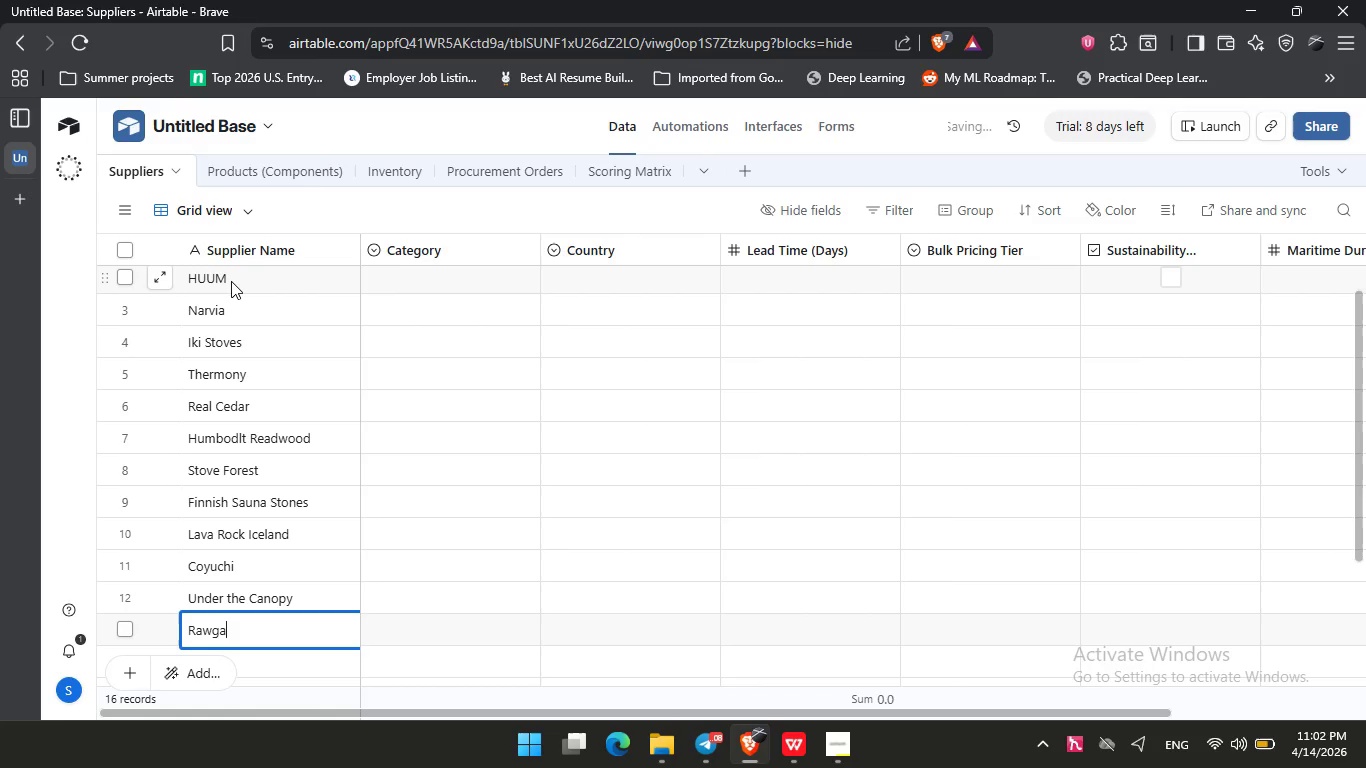 
type(nique)
 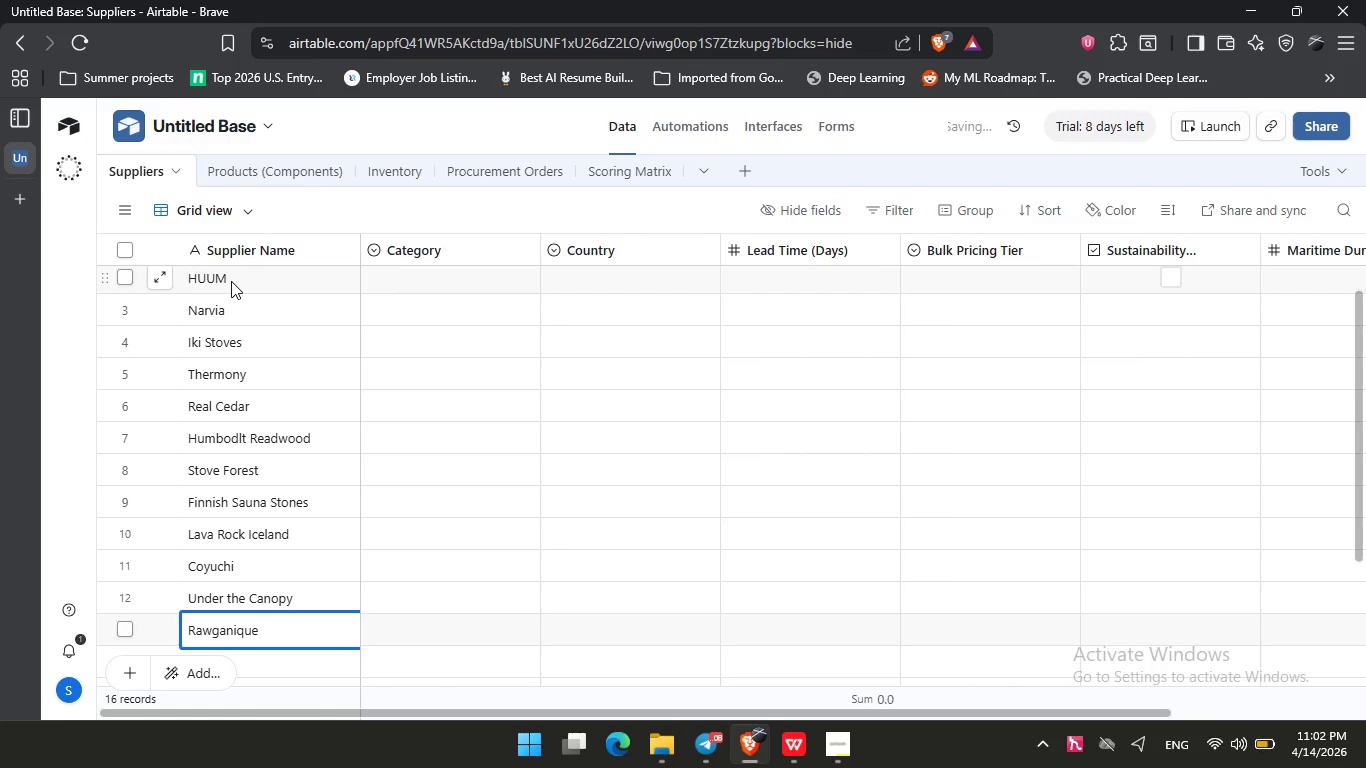 
key(Enter)
 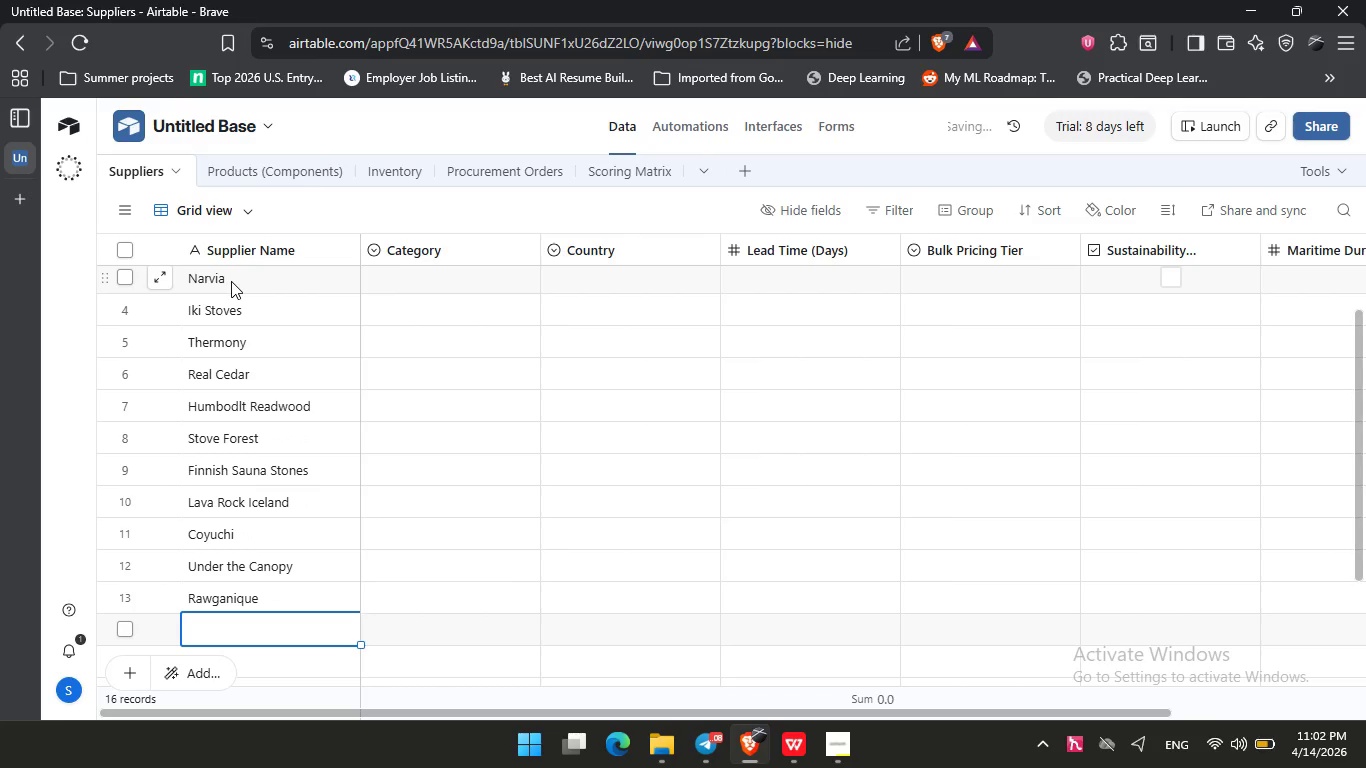 
type(Libeco Linen )
 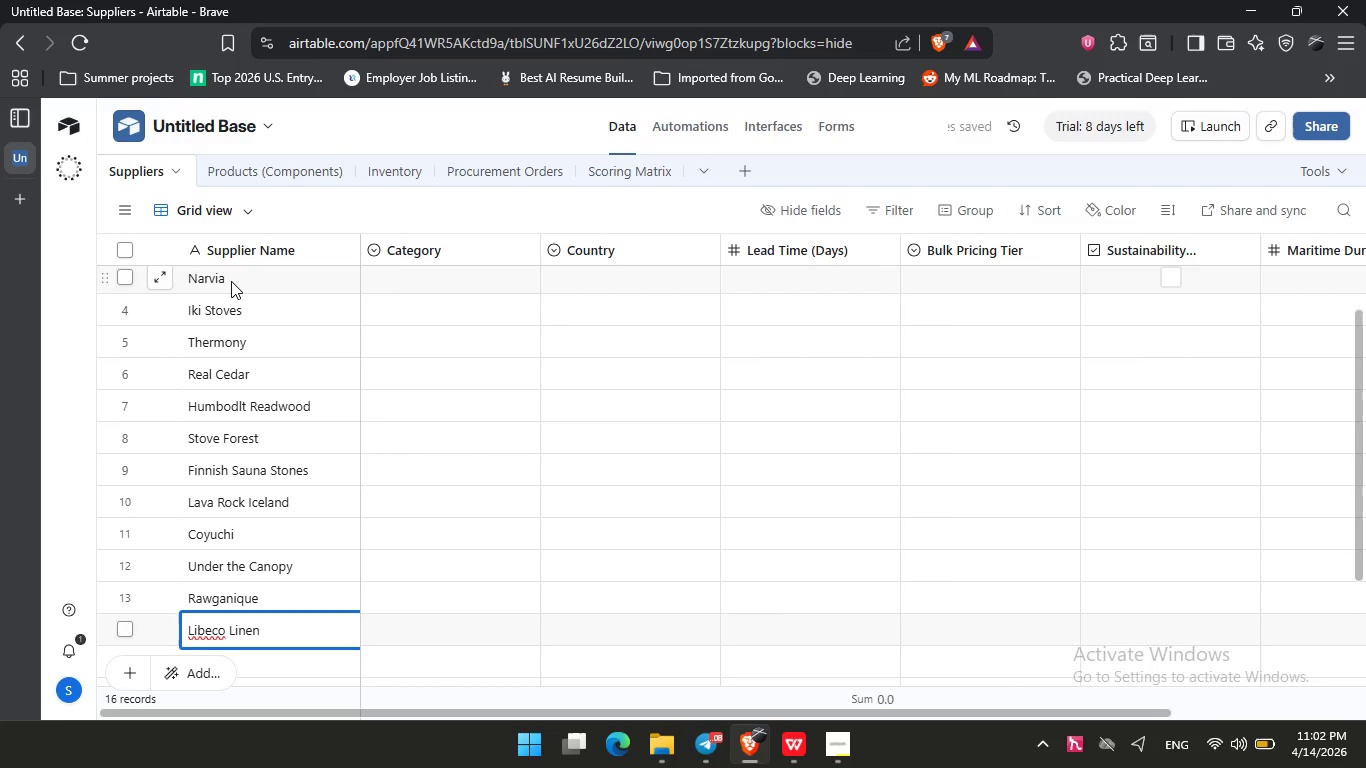 
key(Enter)
 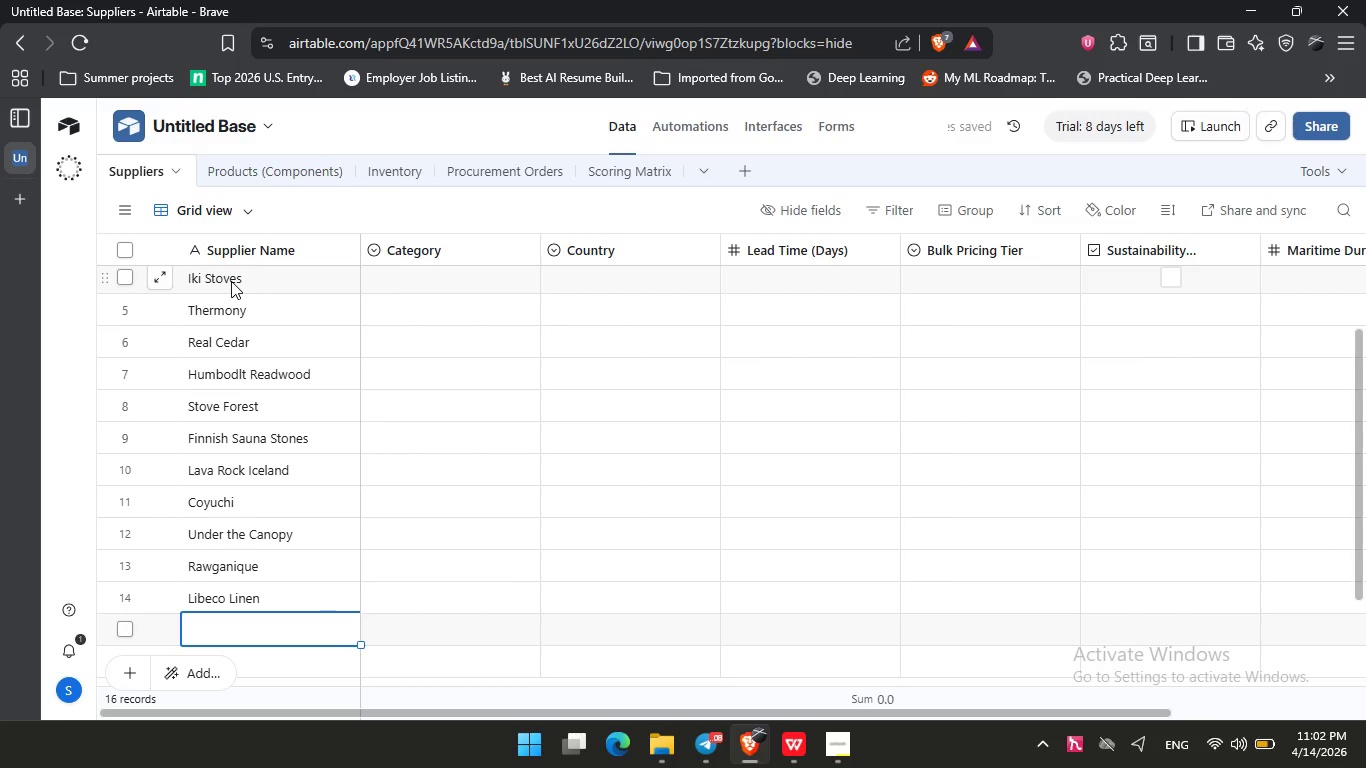 
type(Bat)
key(Backspace)
type(ltic Sauna Supplies )
 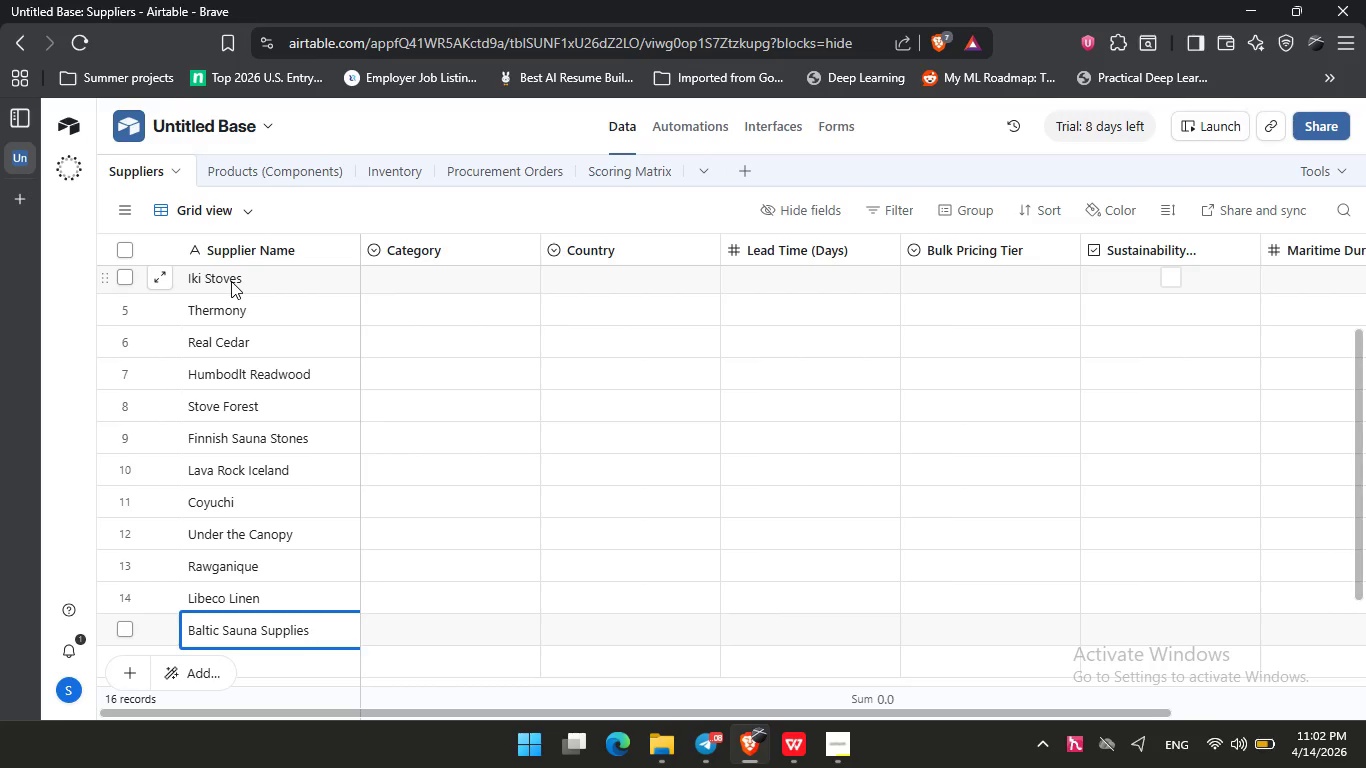 
double_click([215, 501])
 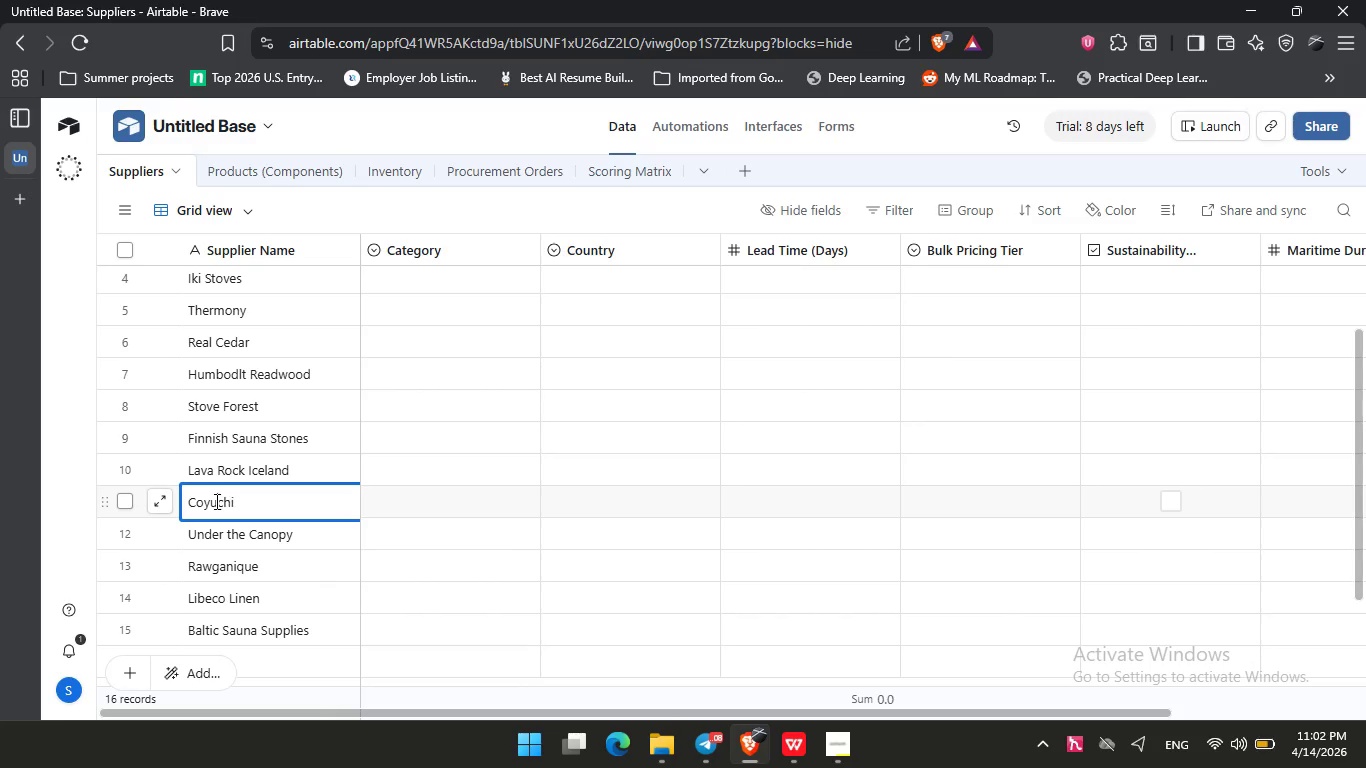 
double_click([215, 501])
 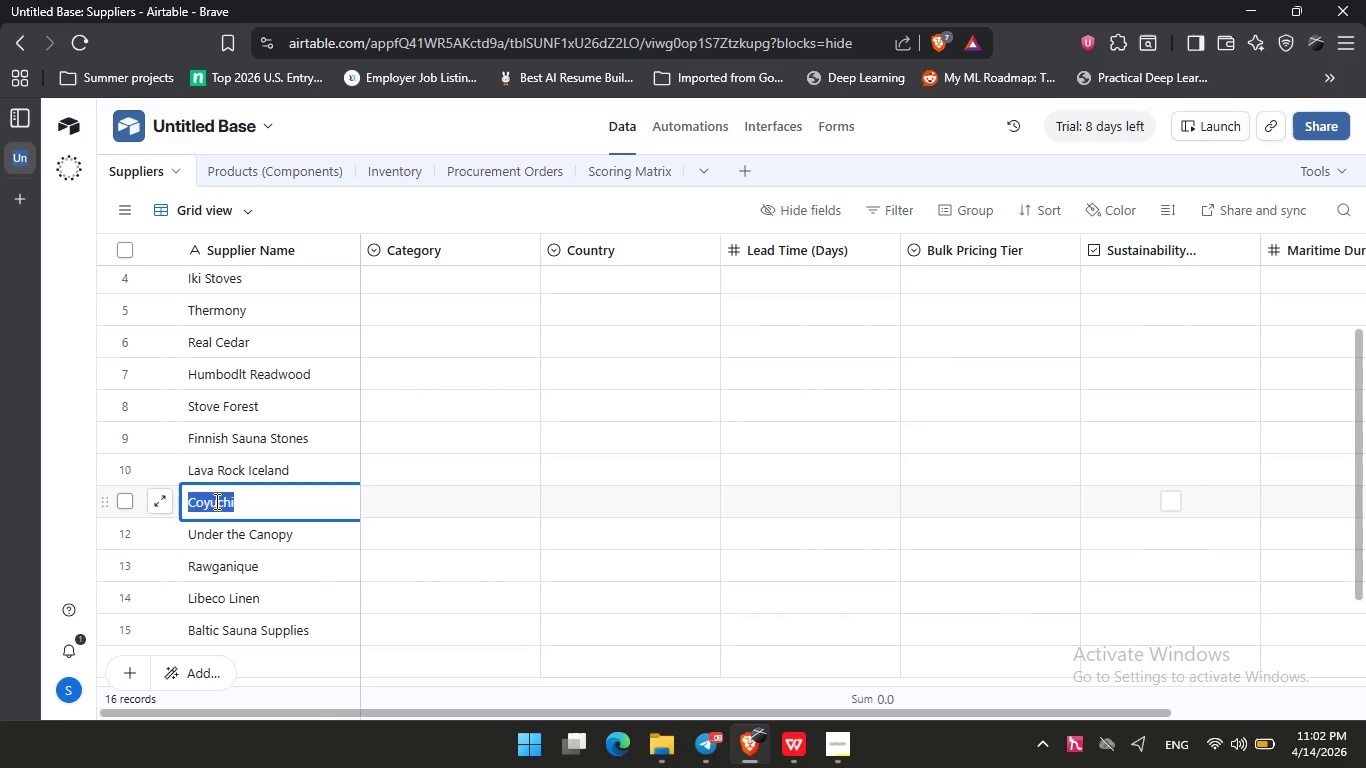 
key(Control+C)